 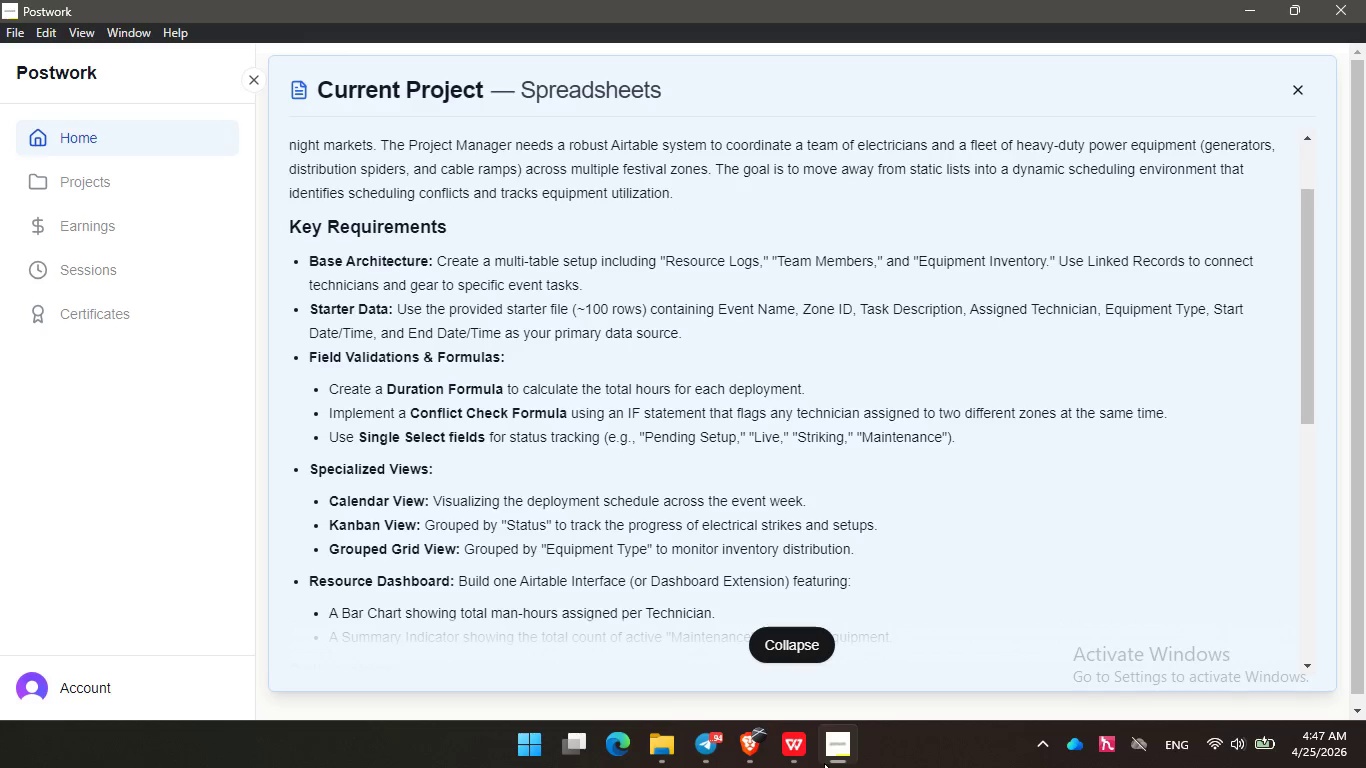 
left_click([756, 765])
 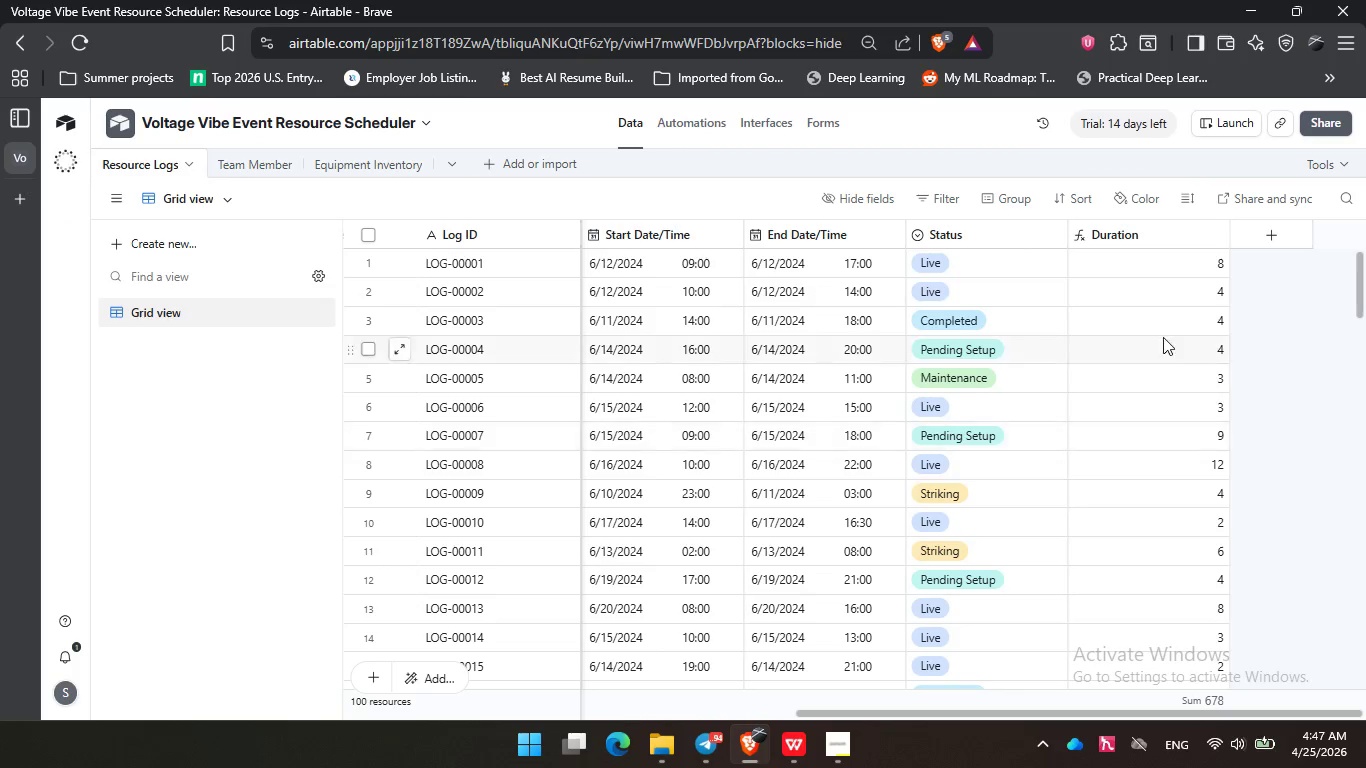 
left_click([1313, 336])
 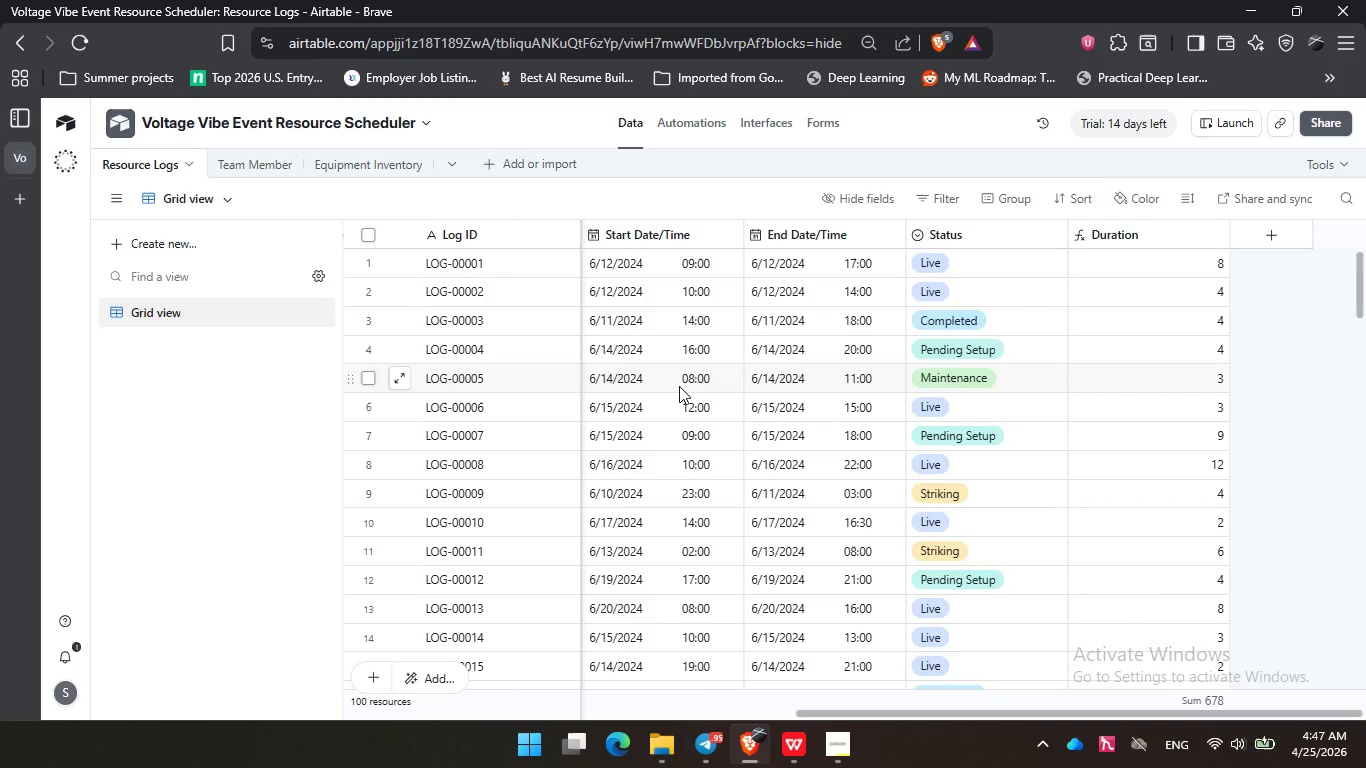 
wait(43.67)
 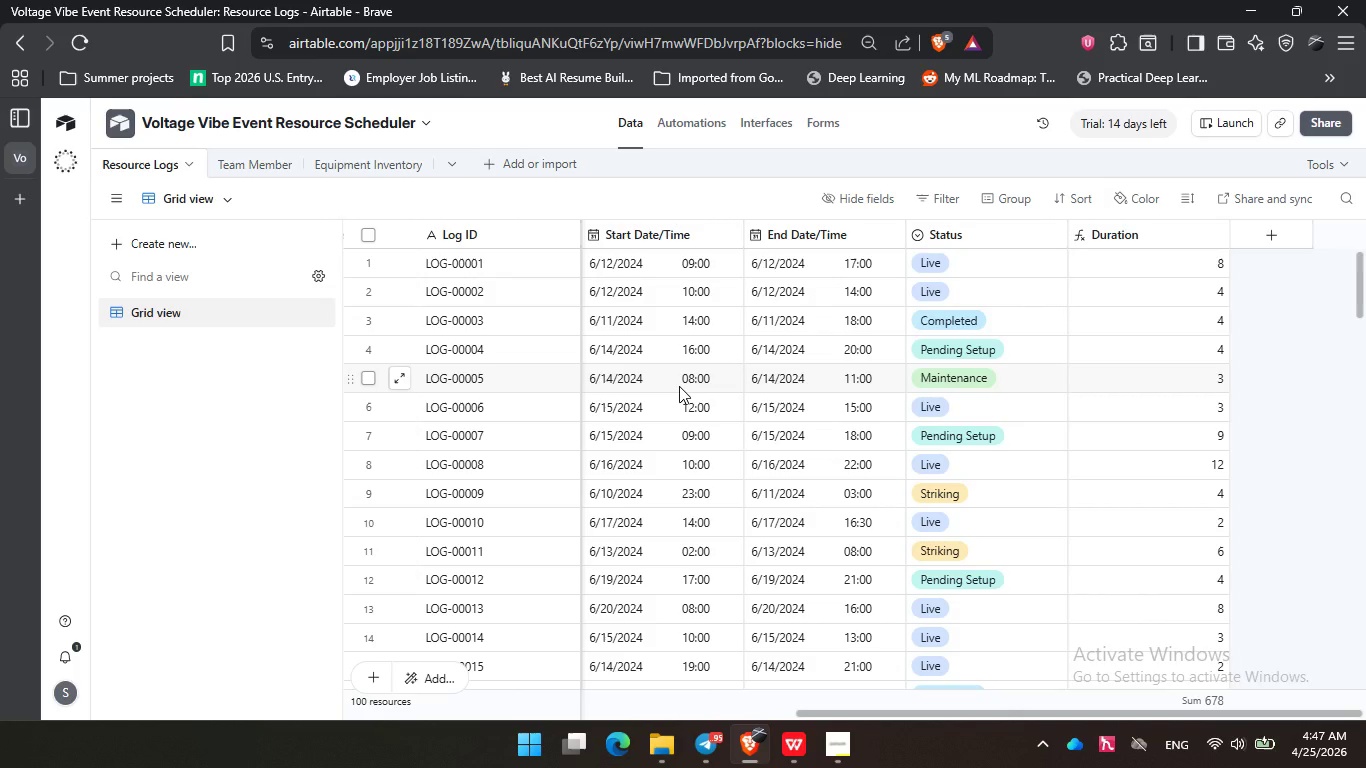 
left_click([267, 176])
 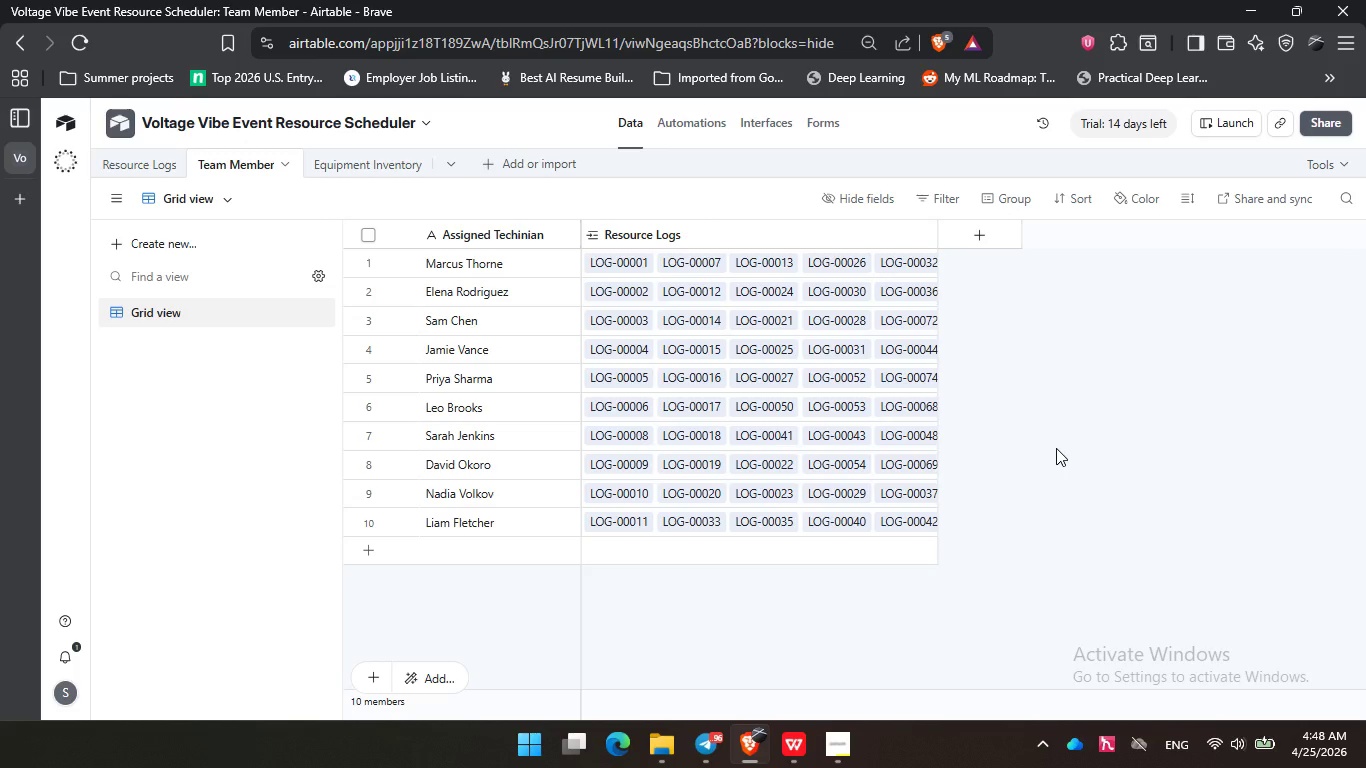 
wait(53.09)
 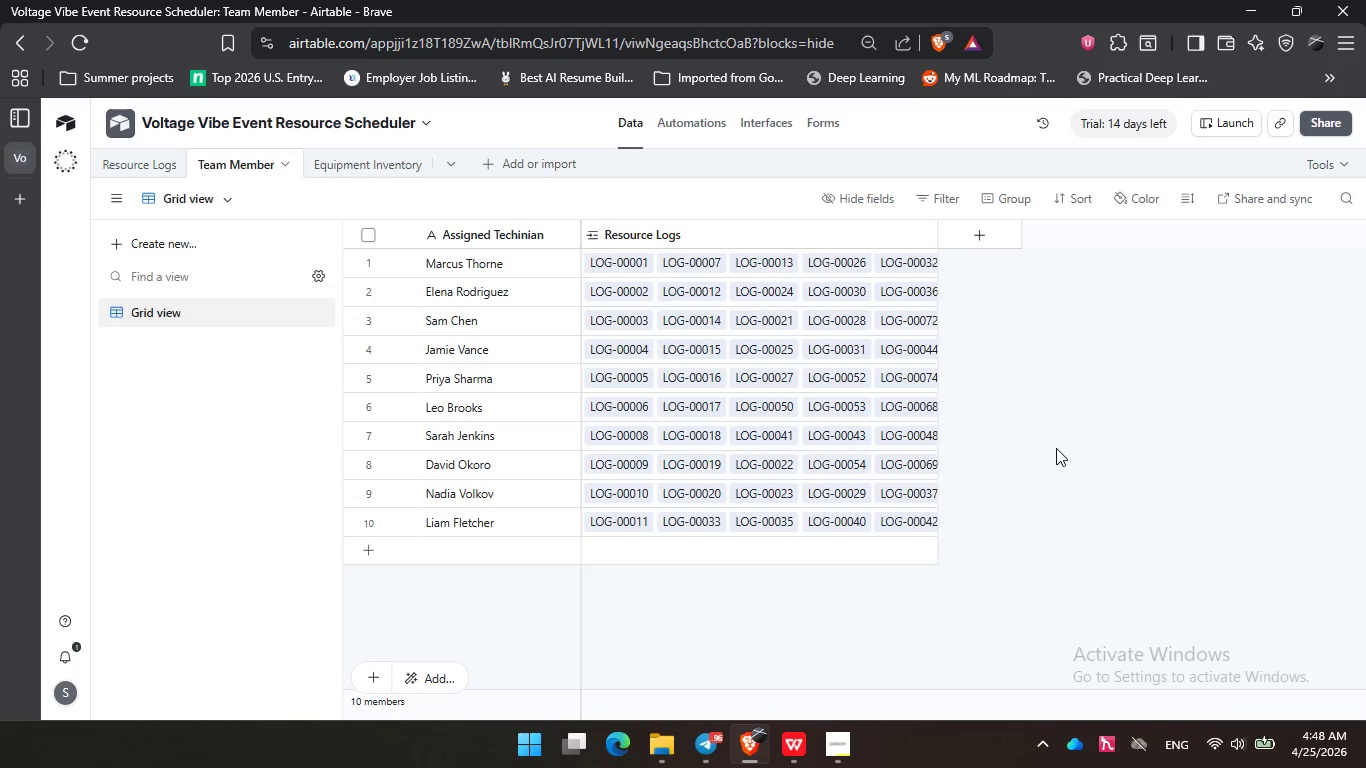 
left_click([124, 161])
 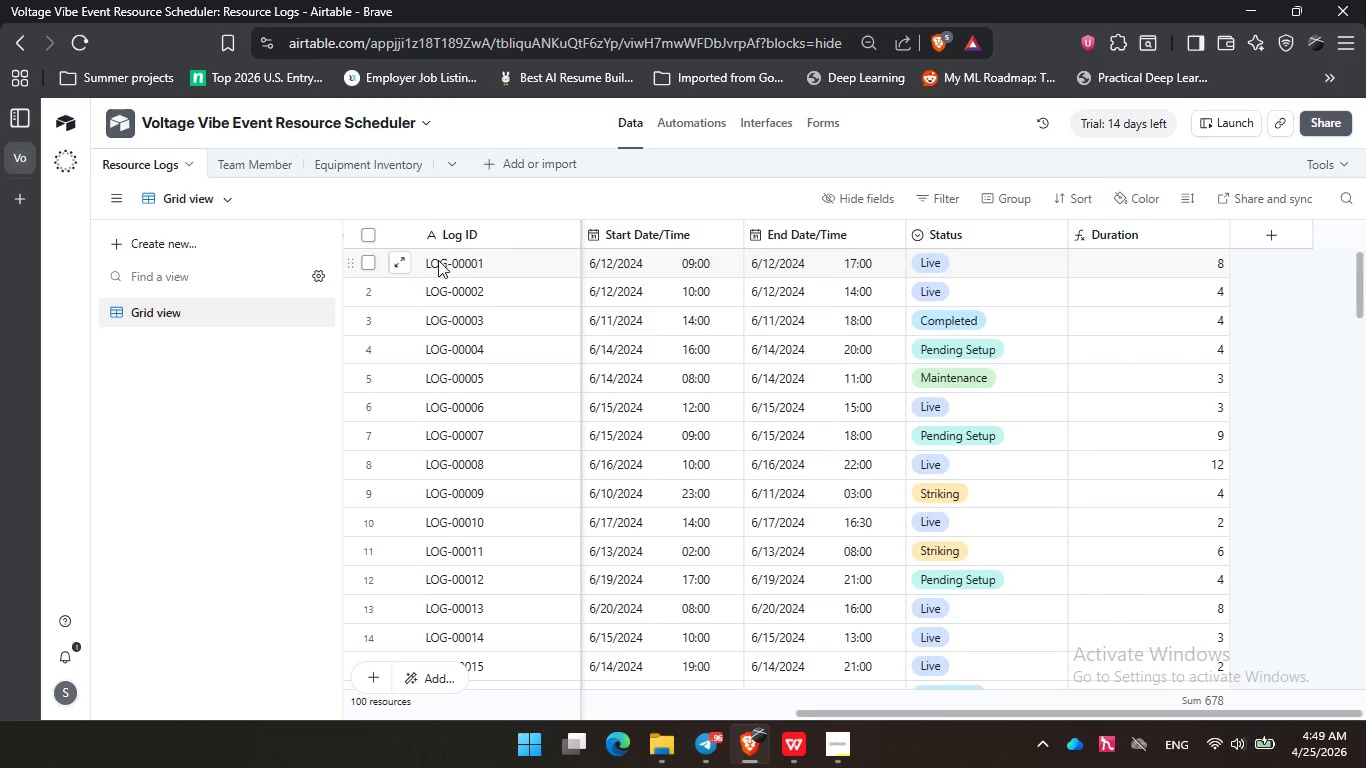 
wait(37.73)
 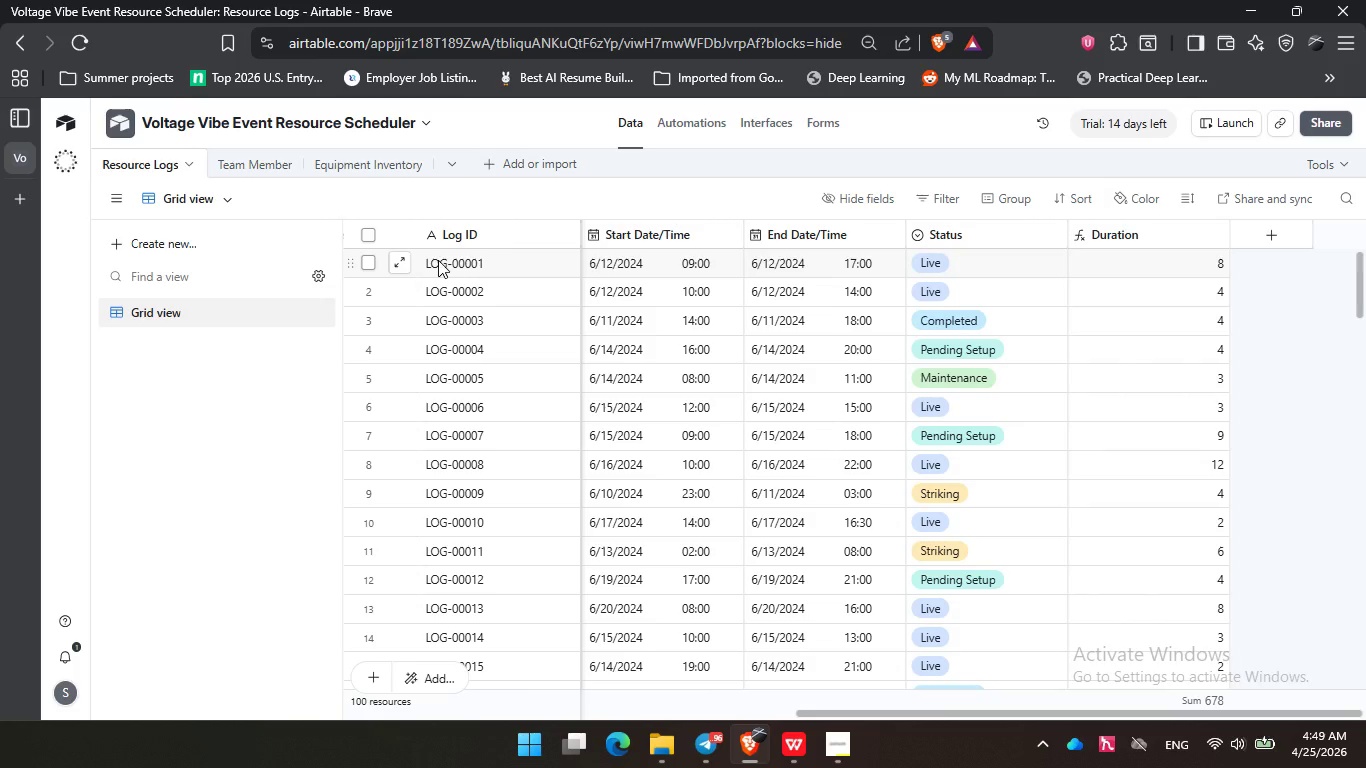 
left_click([1286, 309])
 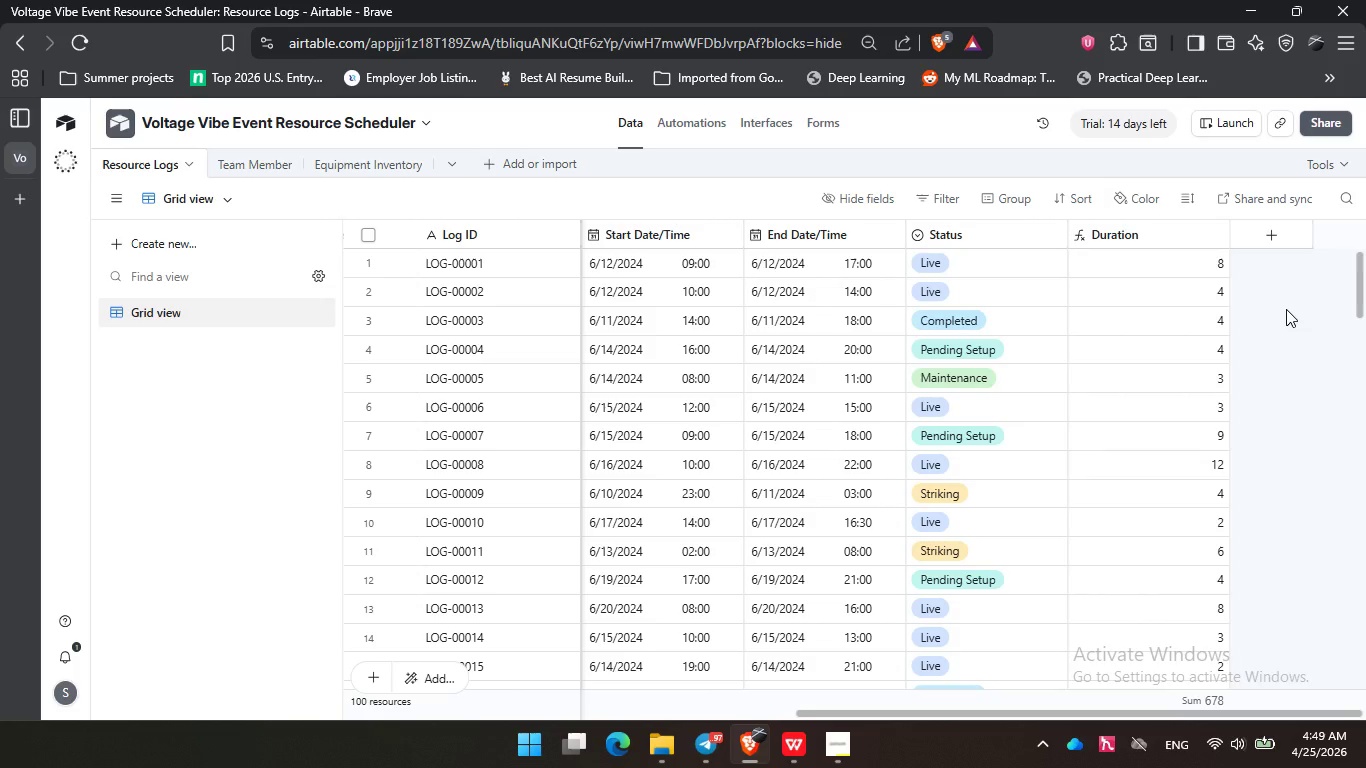 
wait(25.58)
 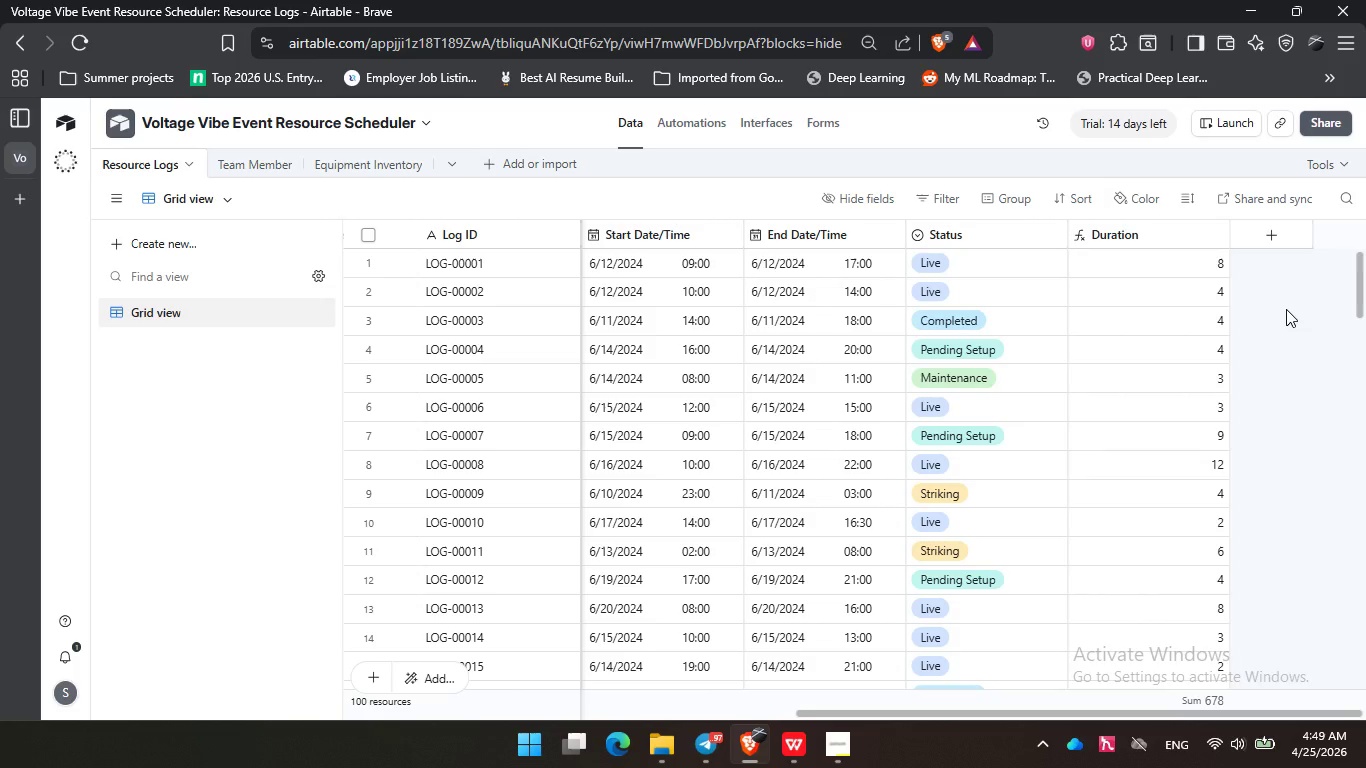 
left_click([1281, 306])
 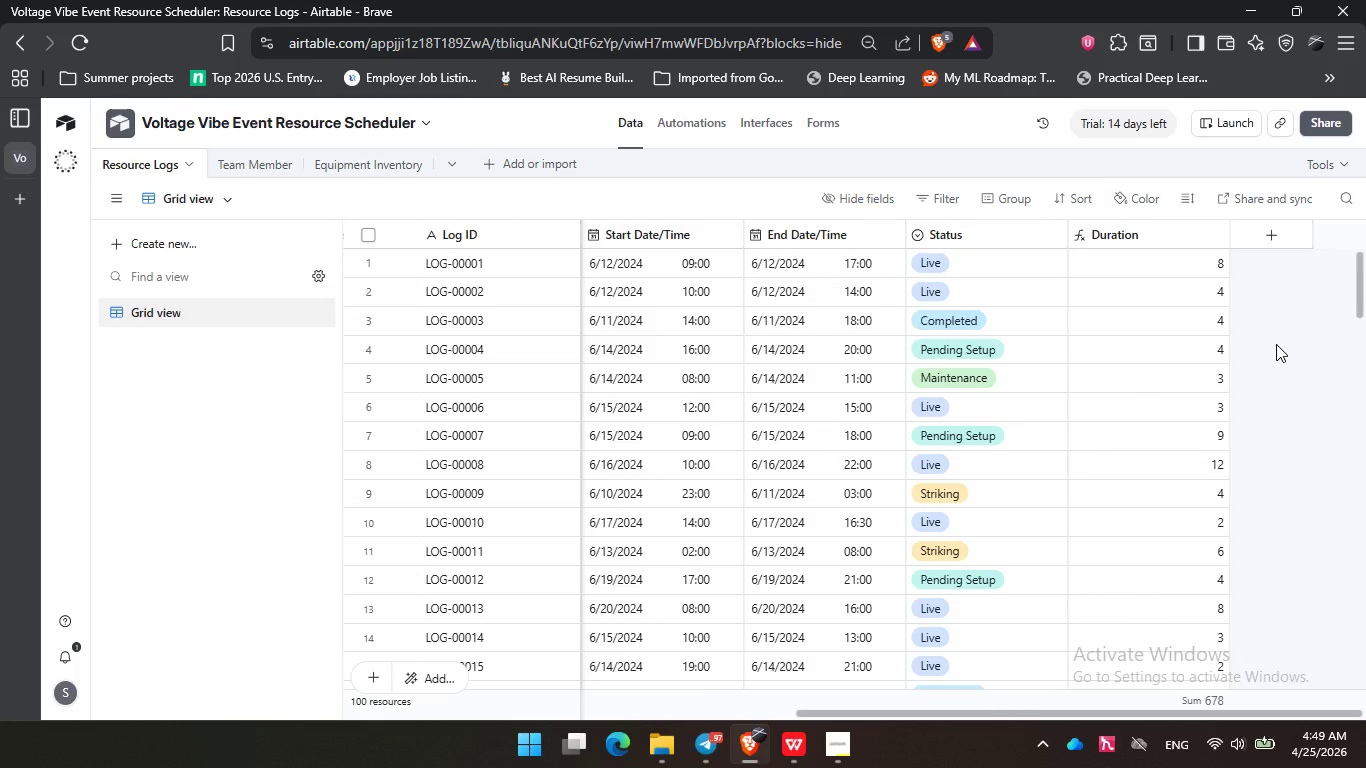 
wait(8.14)
 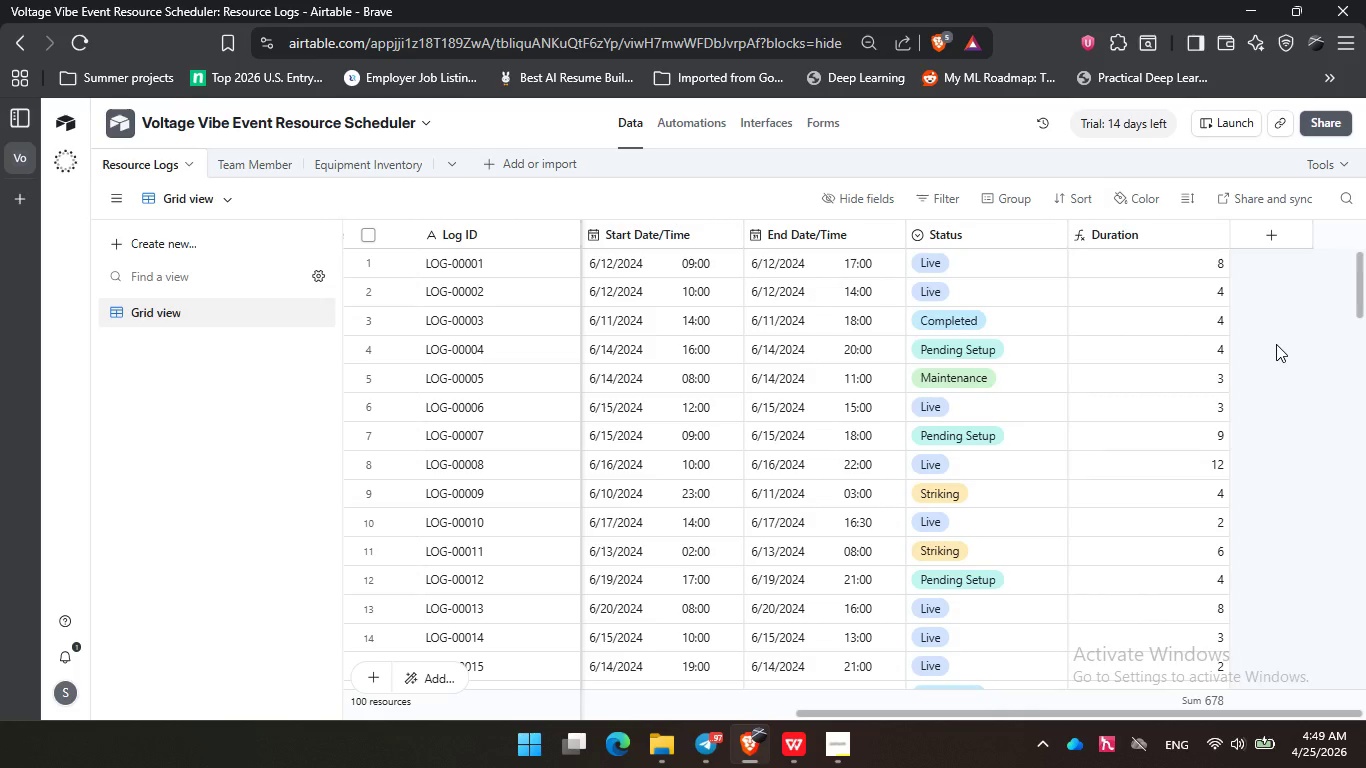 
left_click([1276, 344])
 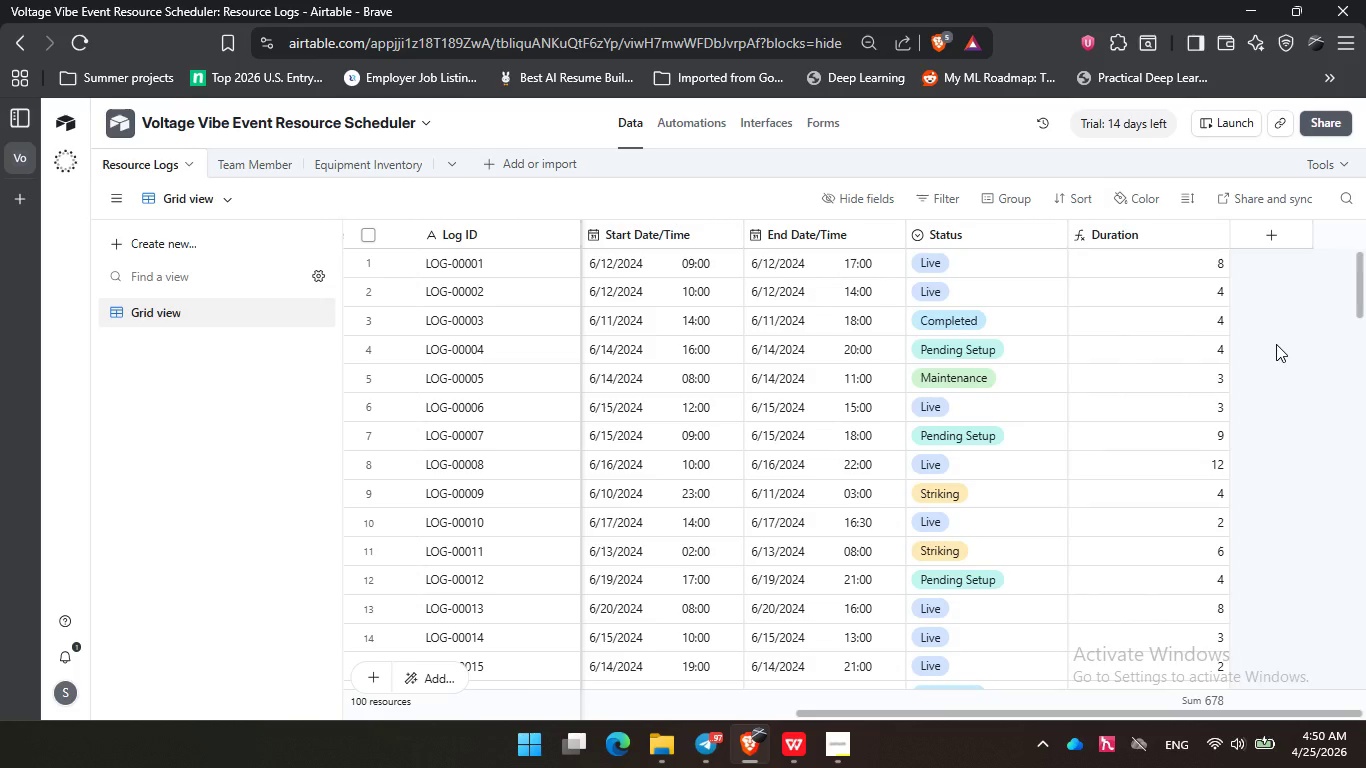 
wait(15.3)
 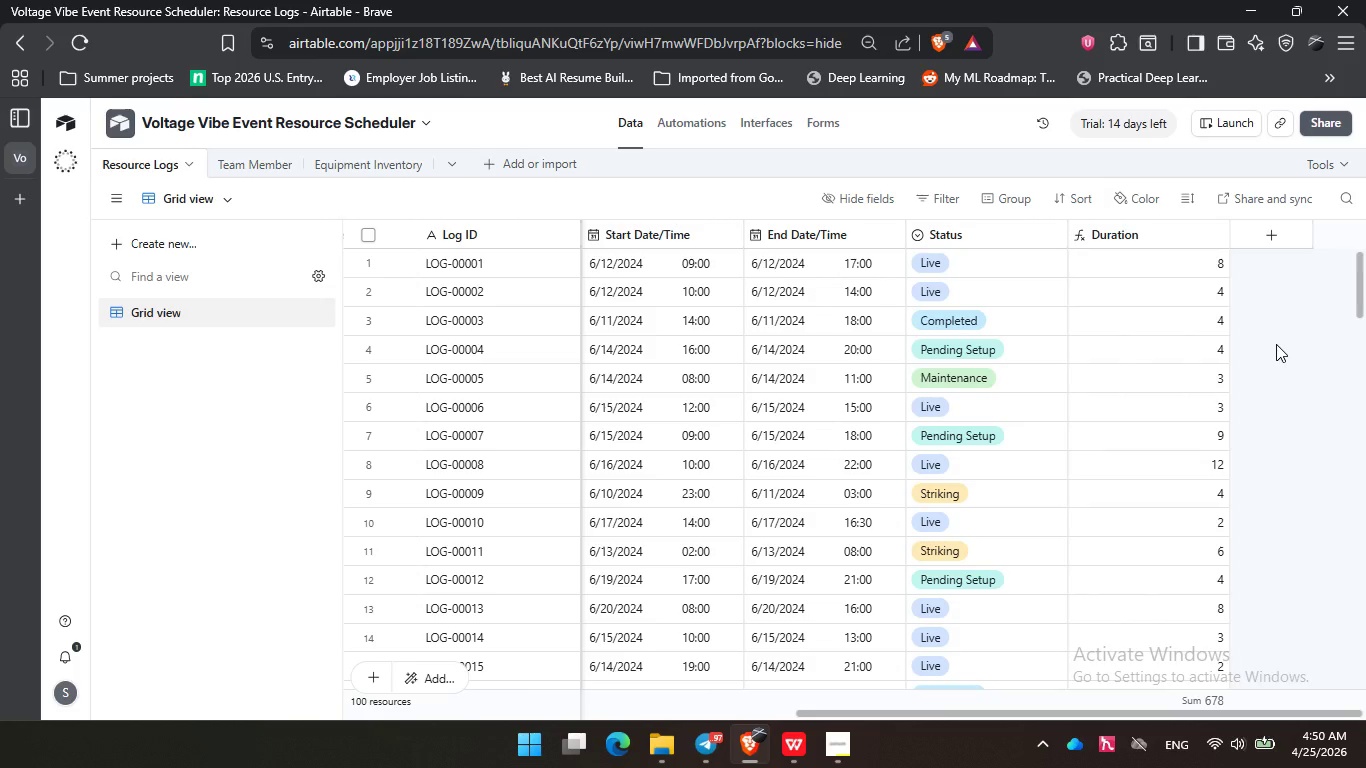 
left_click([1268, 234])
 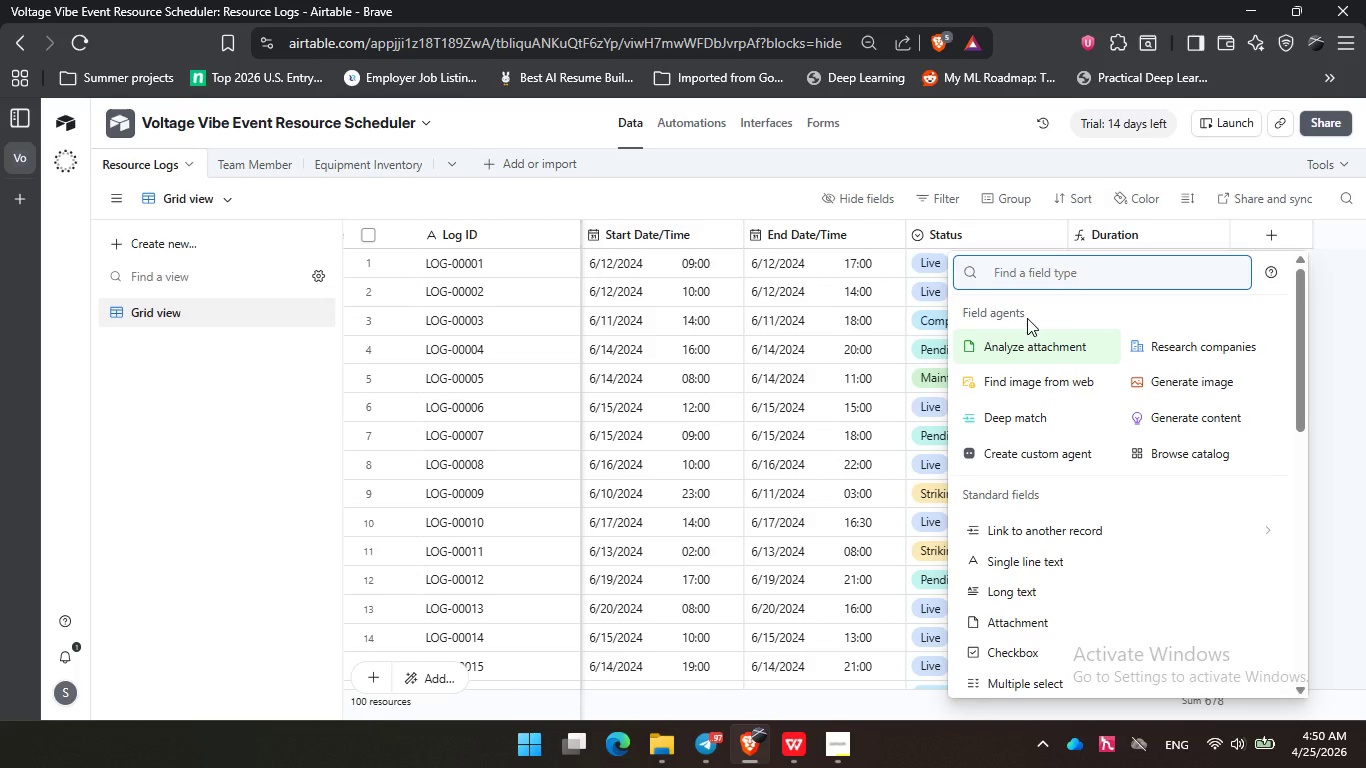 
type(fo)
 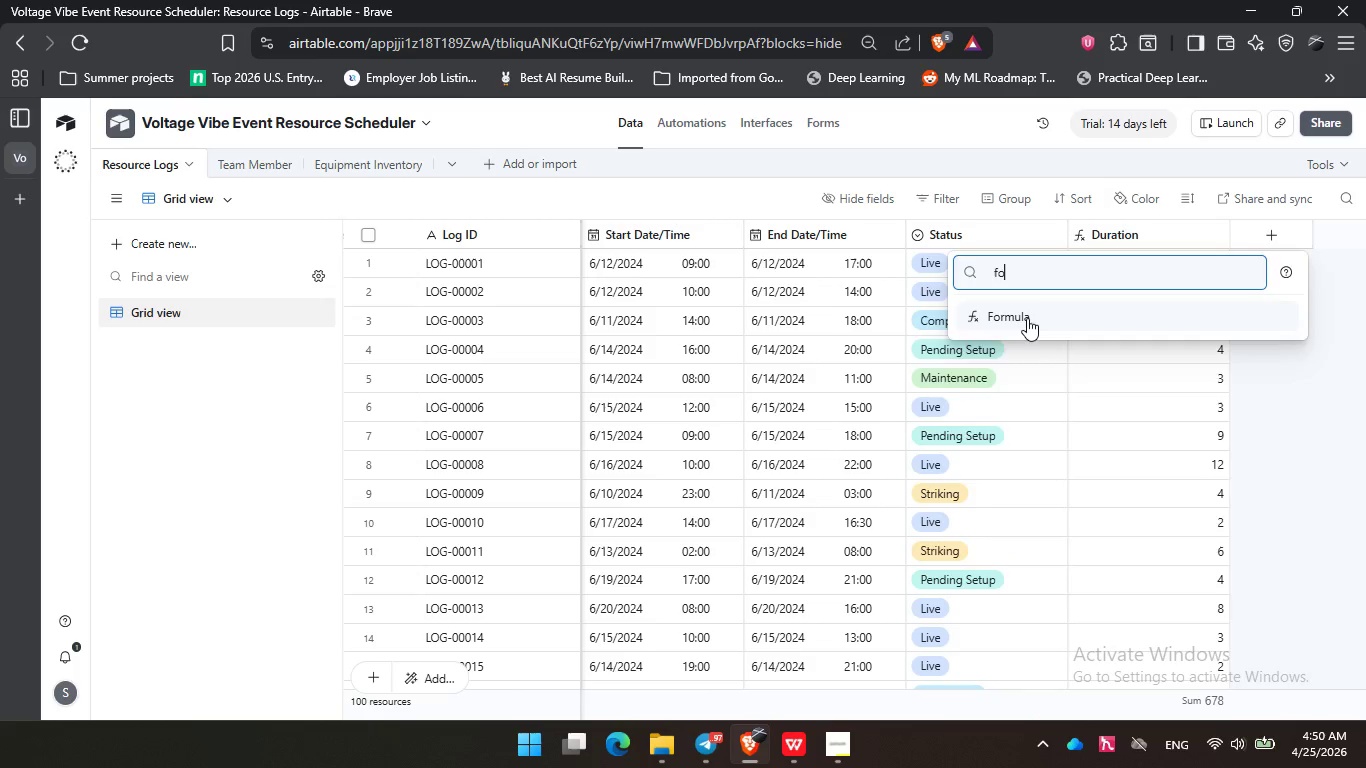 
key(Enter)
 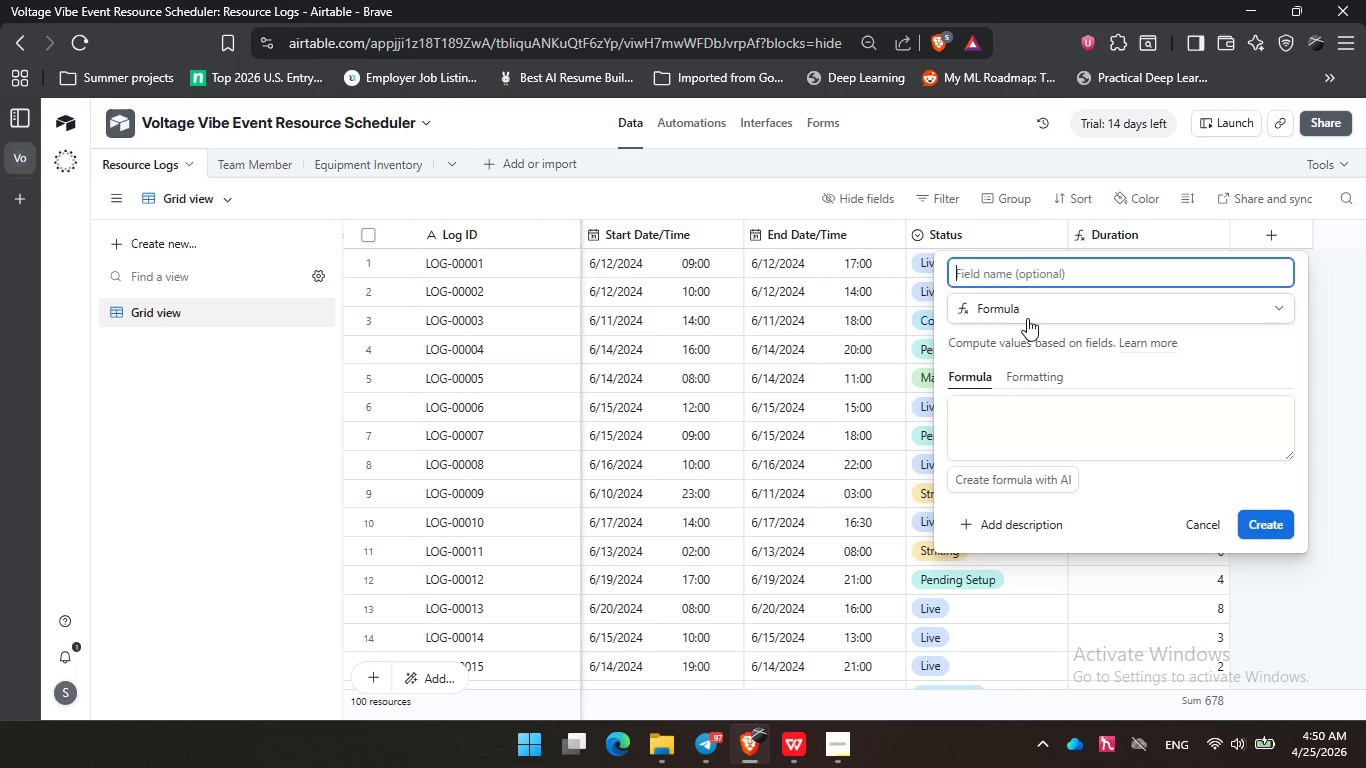 
type(Tech-Time Key)
 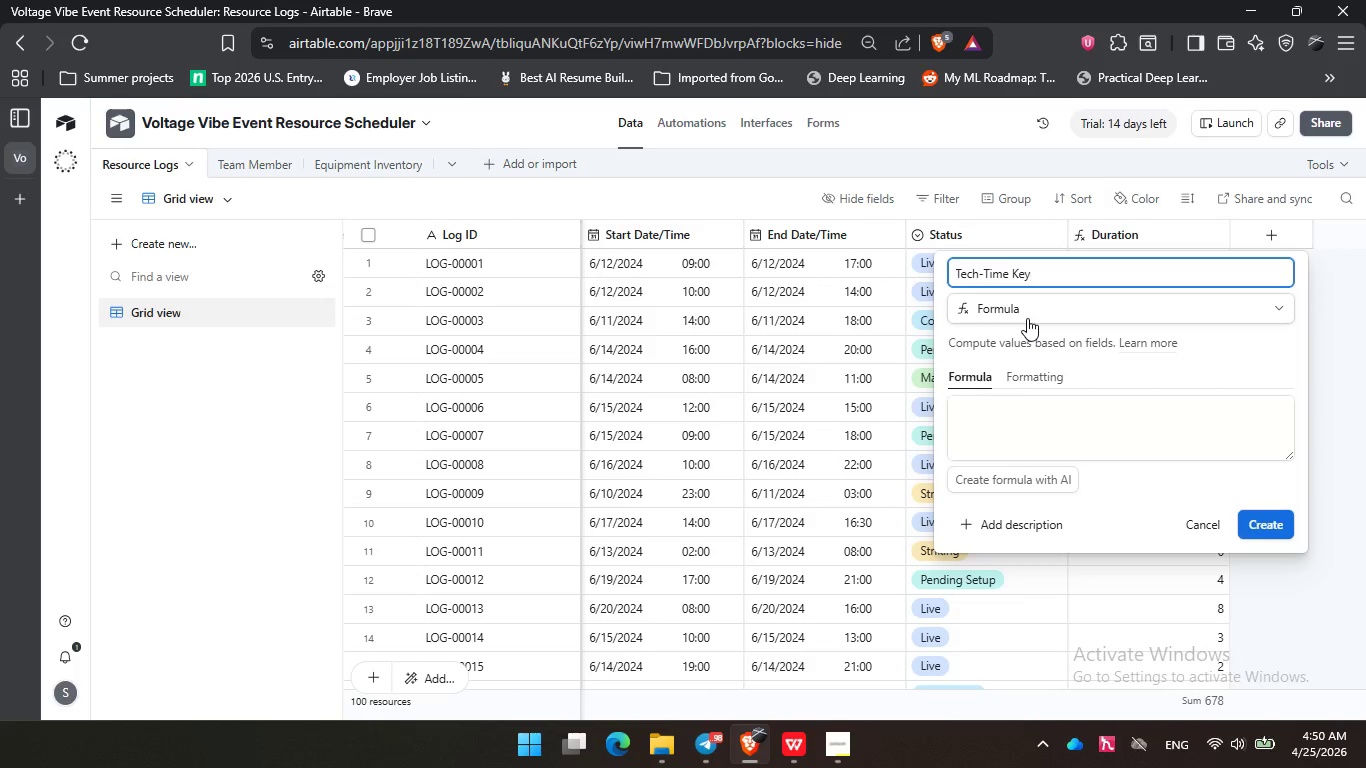 
left_click([1003, 424])
 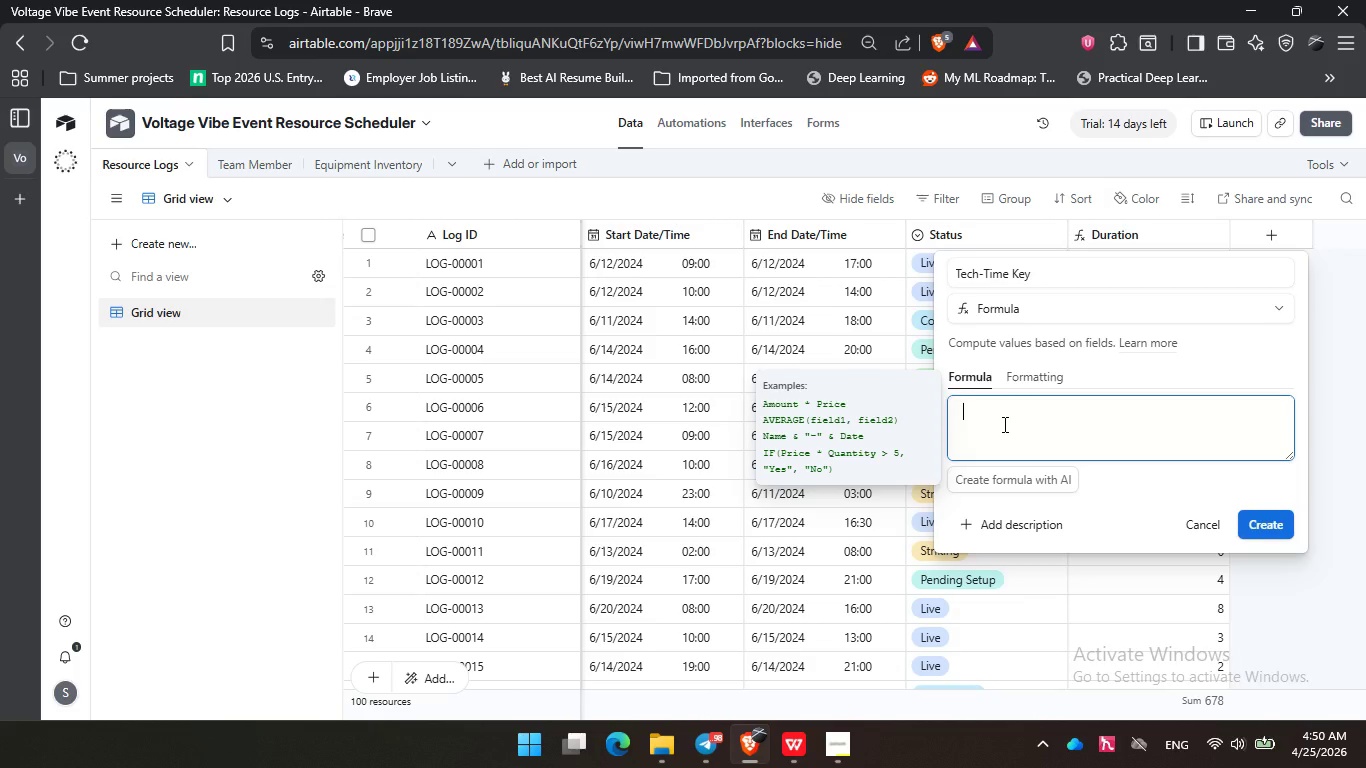 
type(tec)
 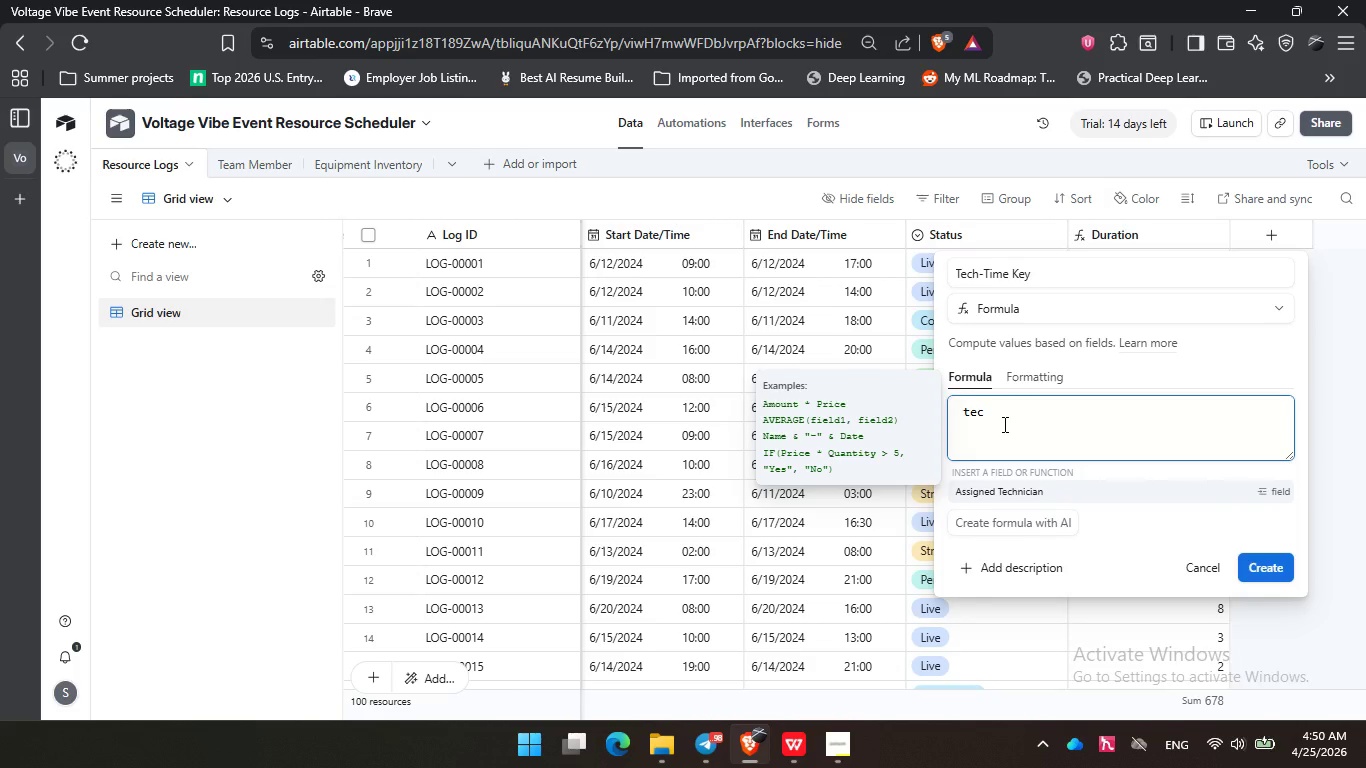 
key(Enter)
 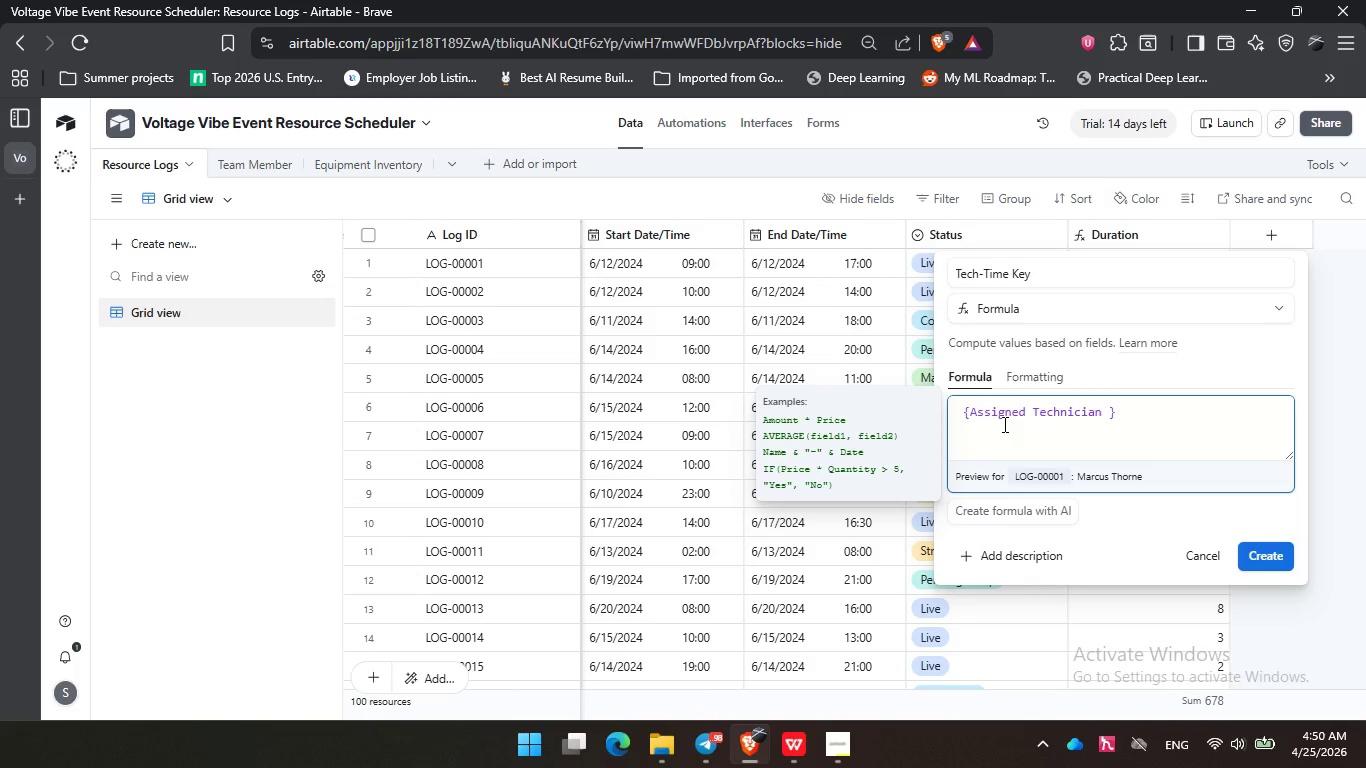 
key(Space)
 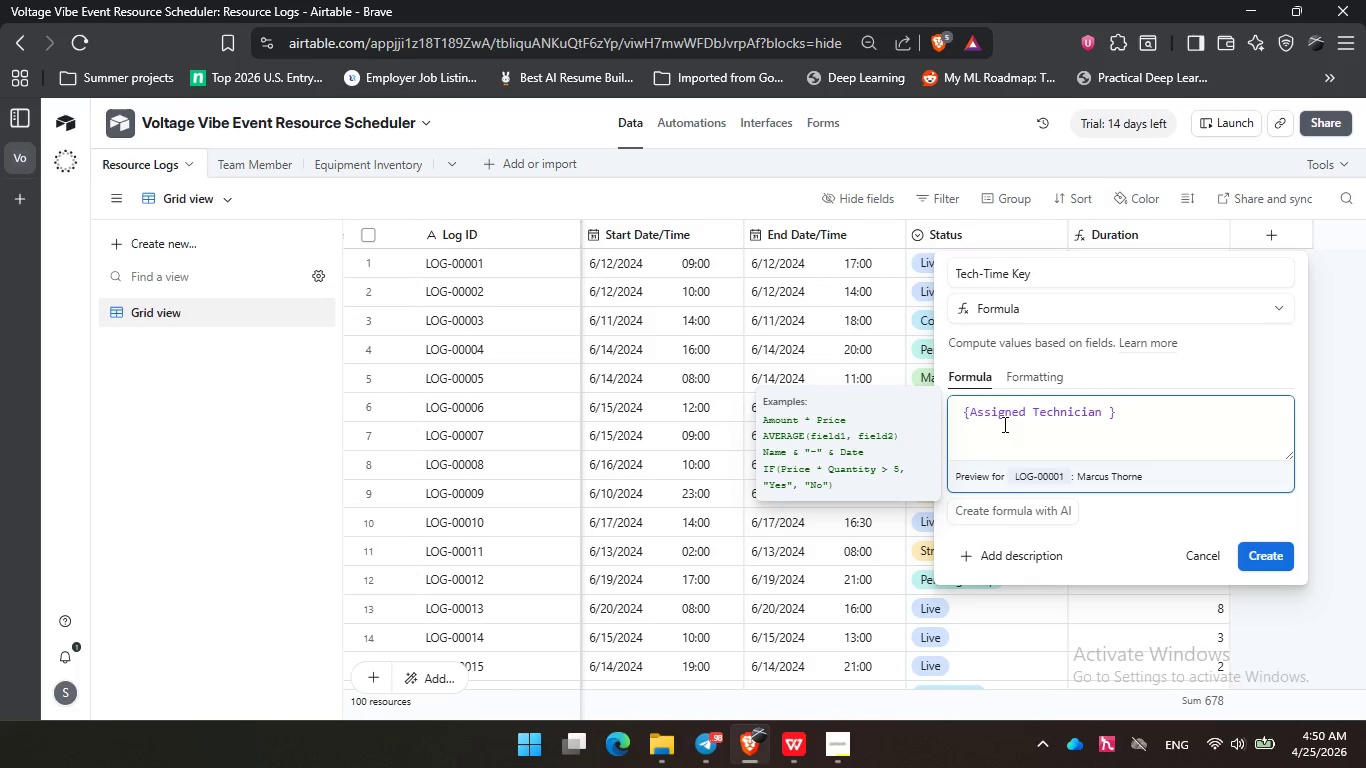 
key(Shift+ShiftLeft)
 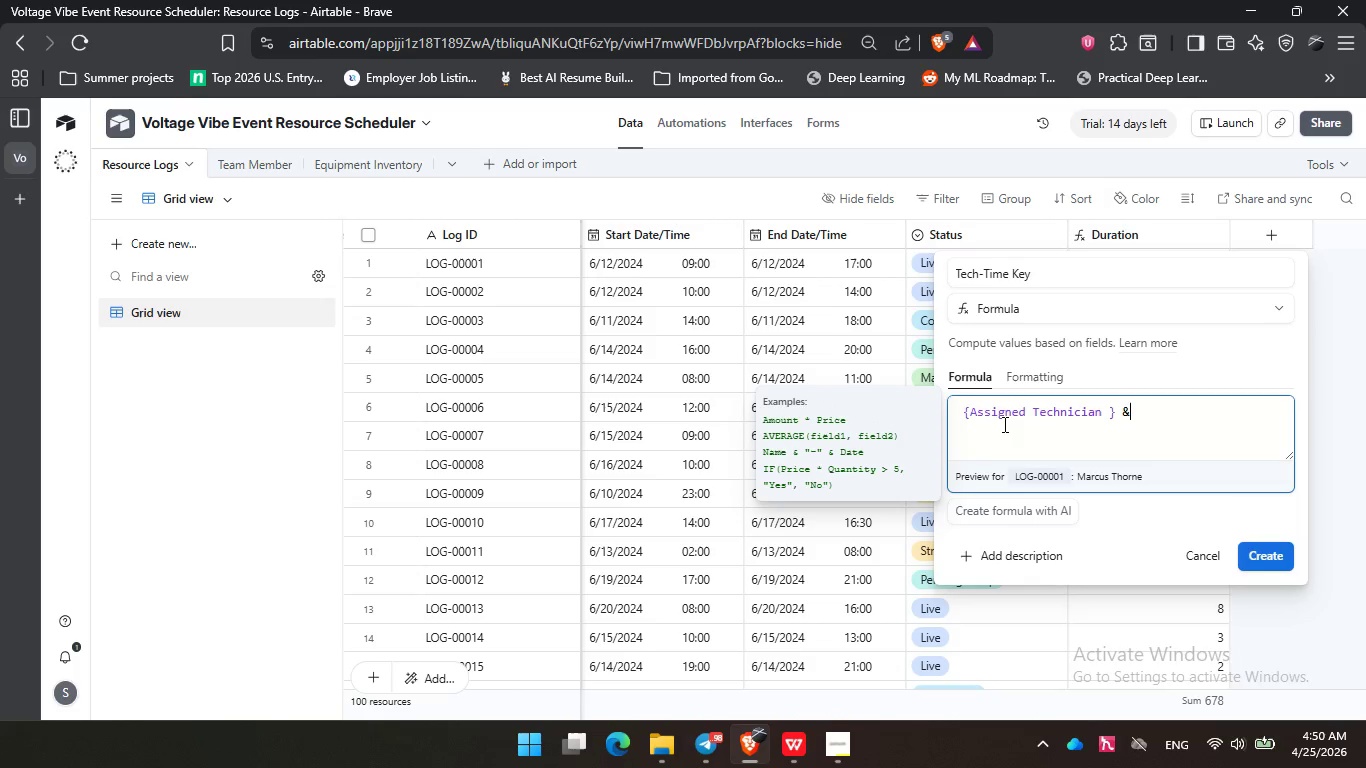 
key(Shift+7)
 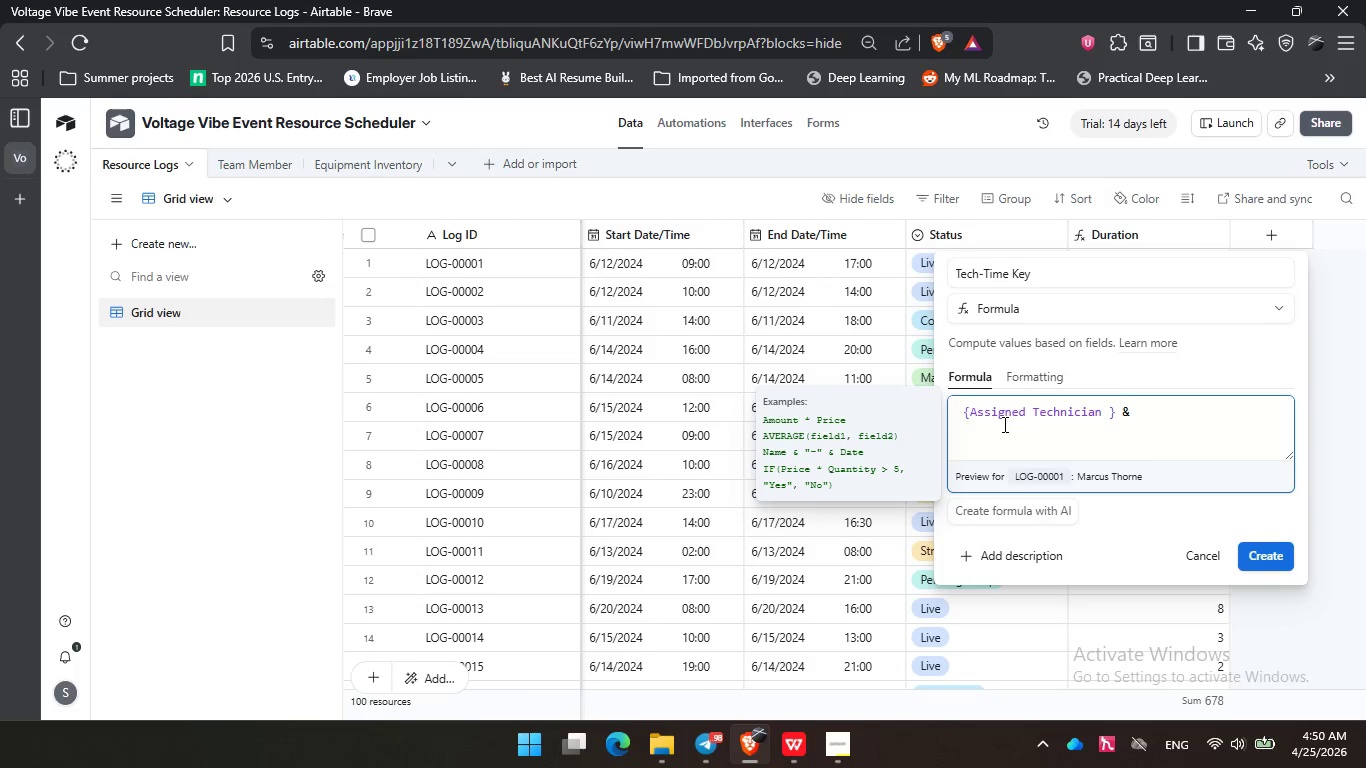 
key(Space)
 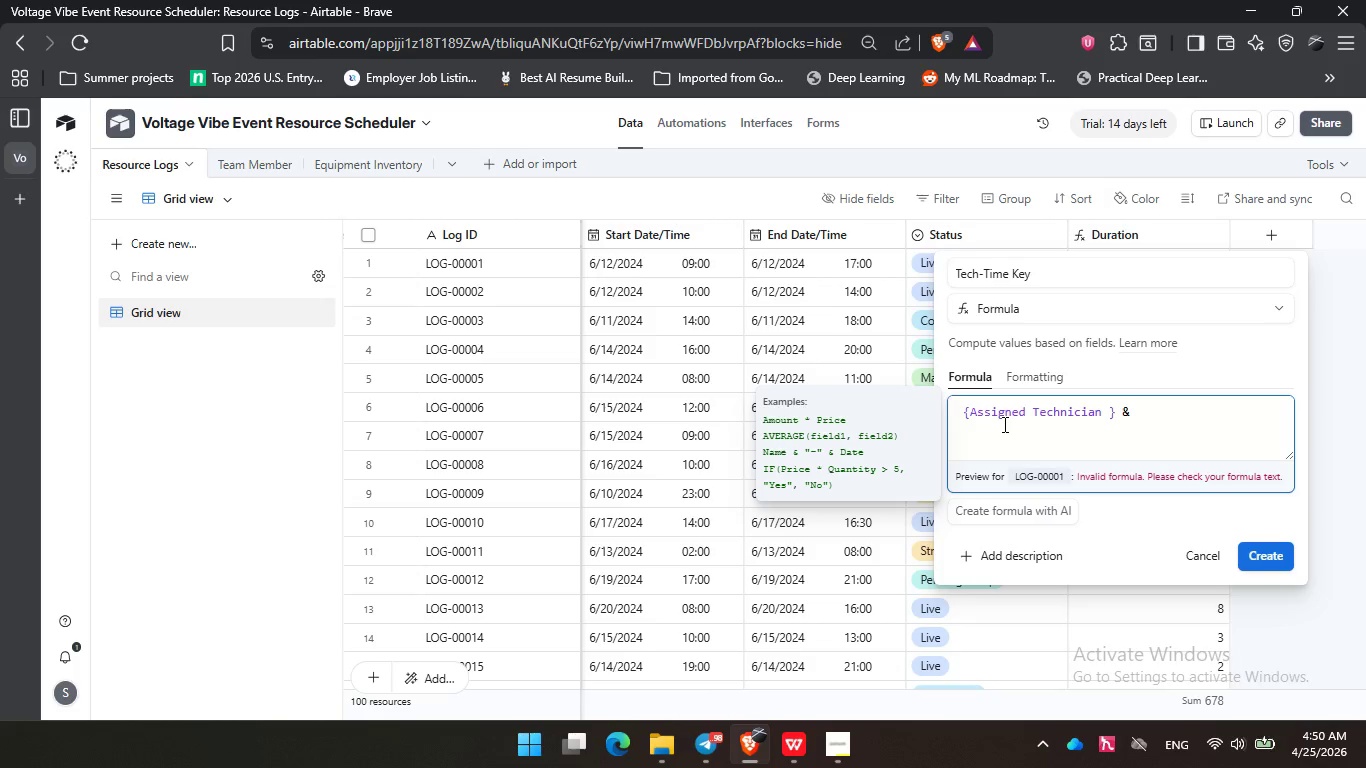 
key(Shift+Quote)
 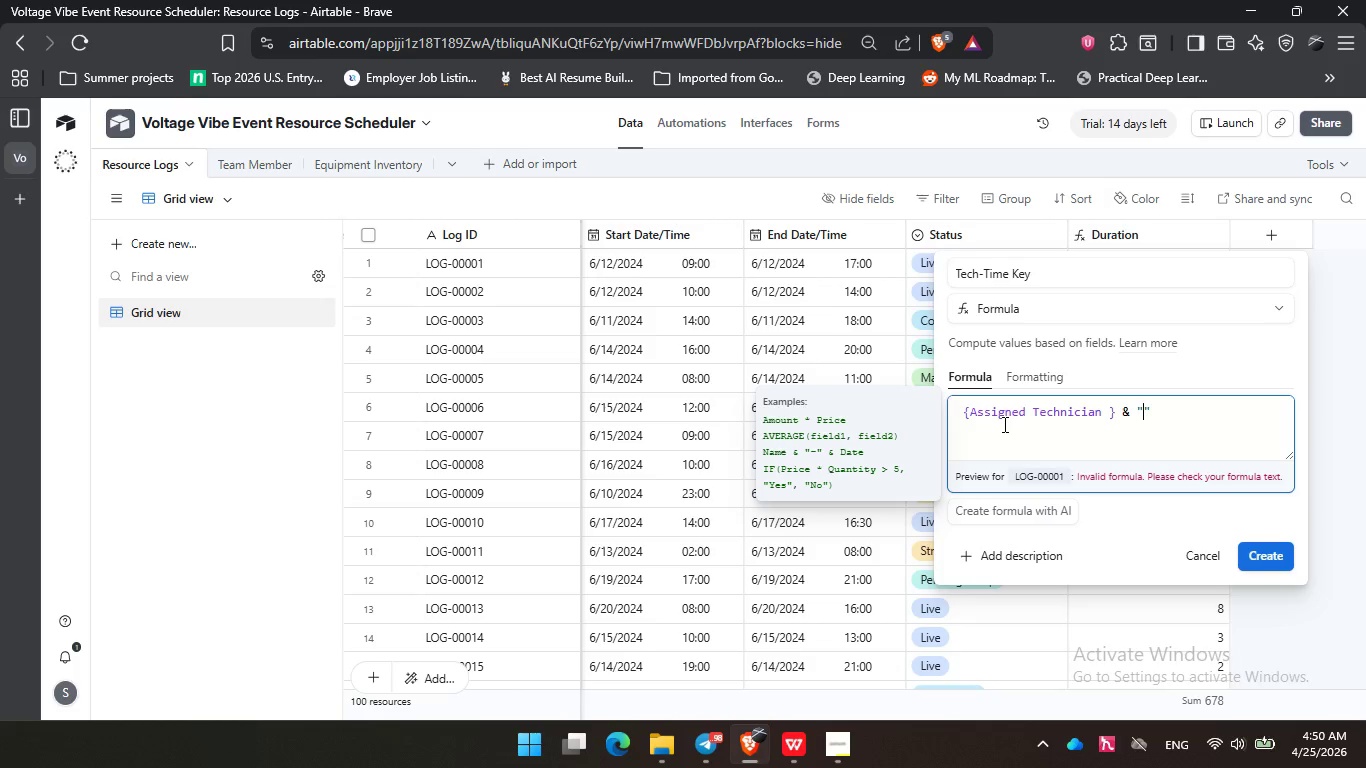 
key(Space)
 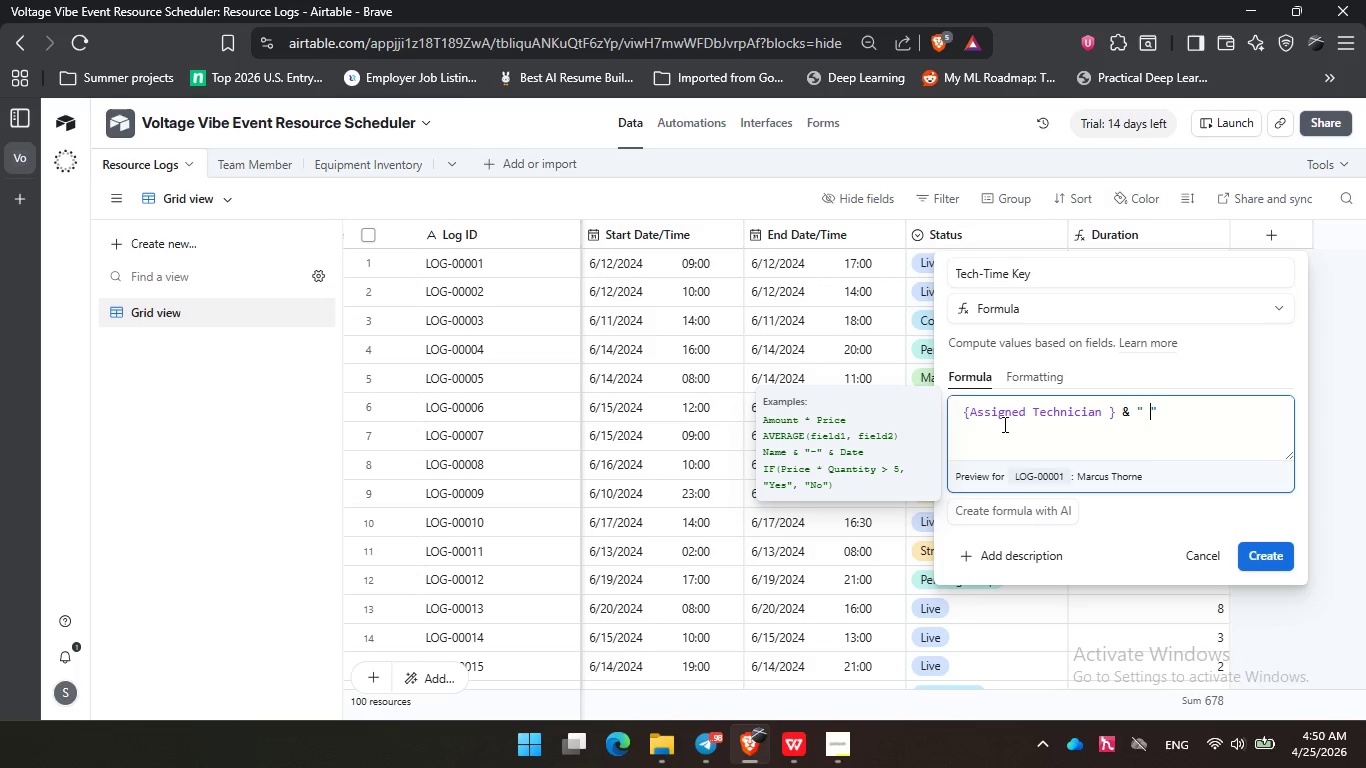 
key(Shift+Backslash)
 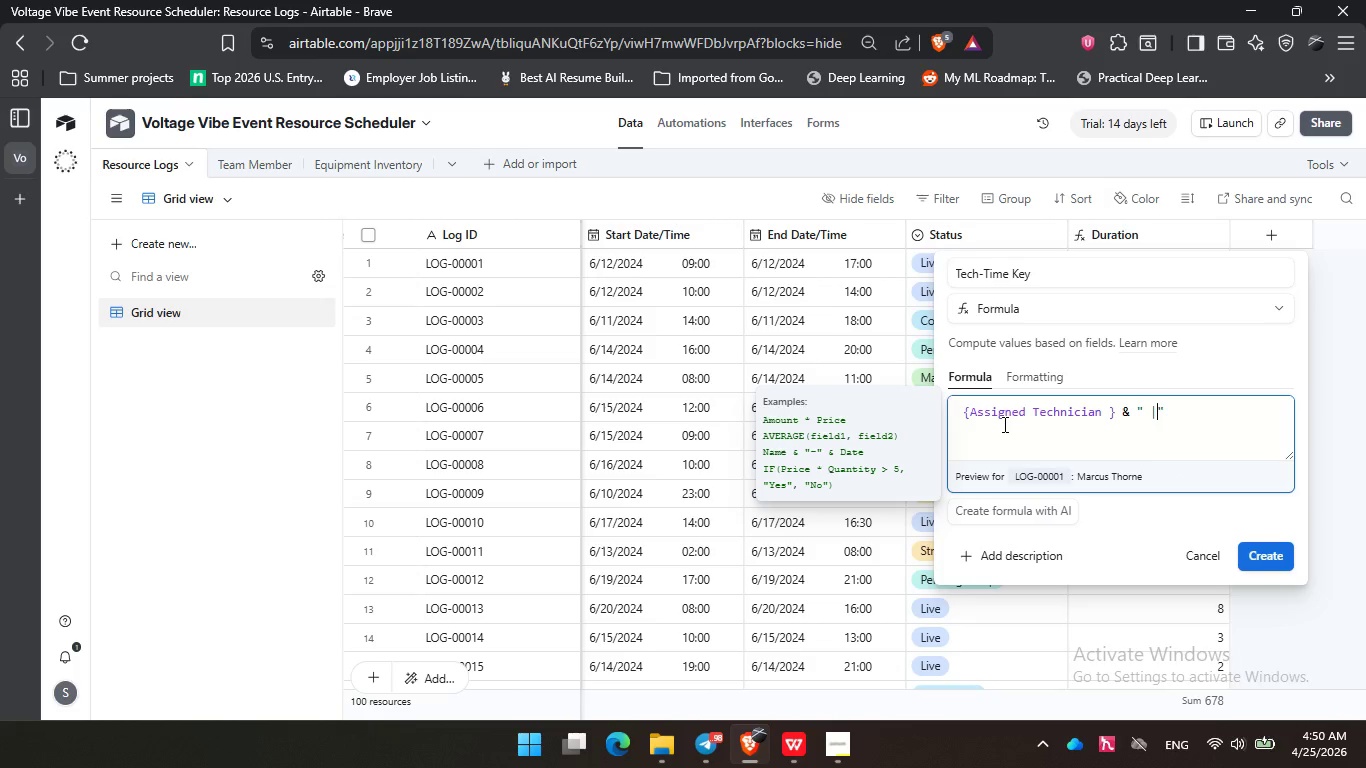 
key(Space)
 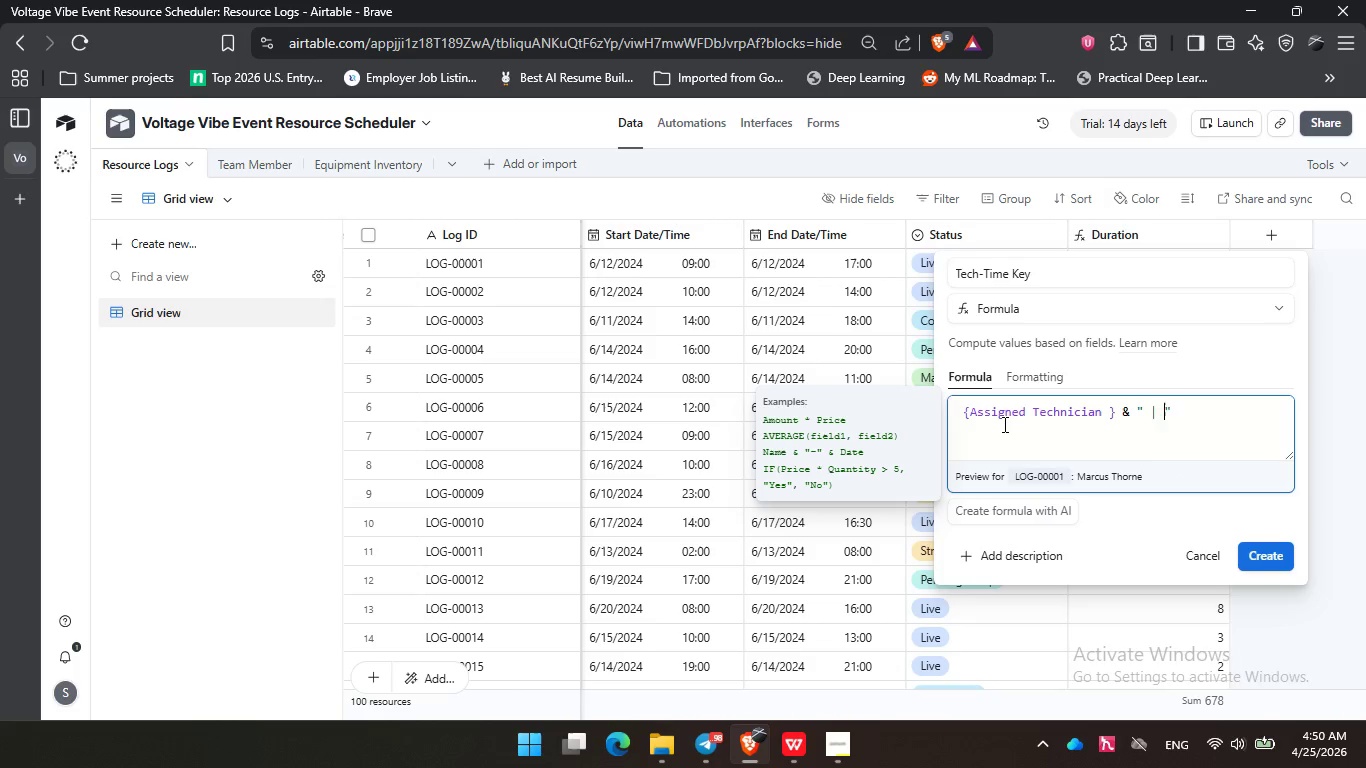 
key(ArrowRight)
 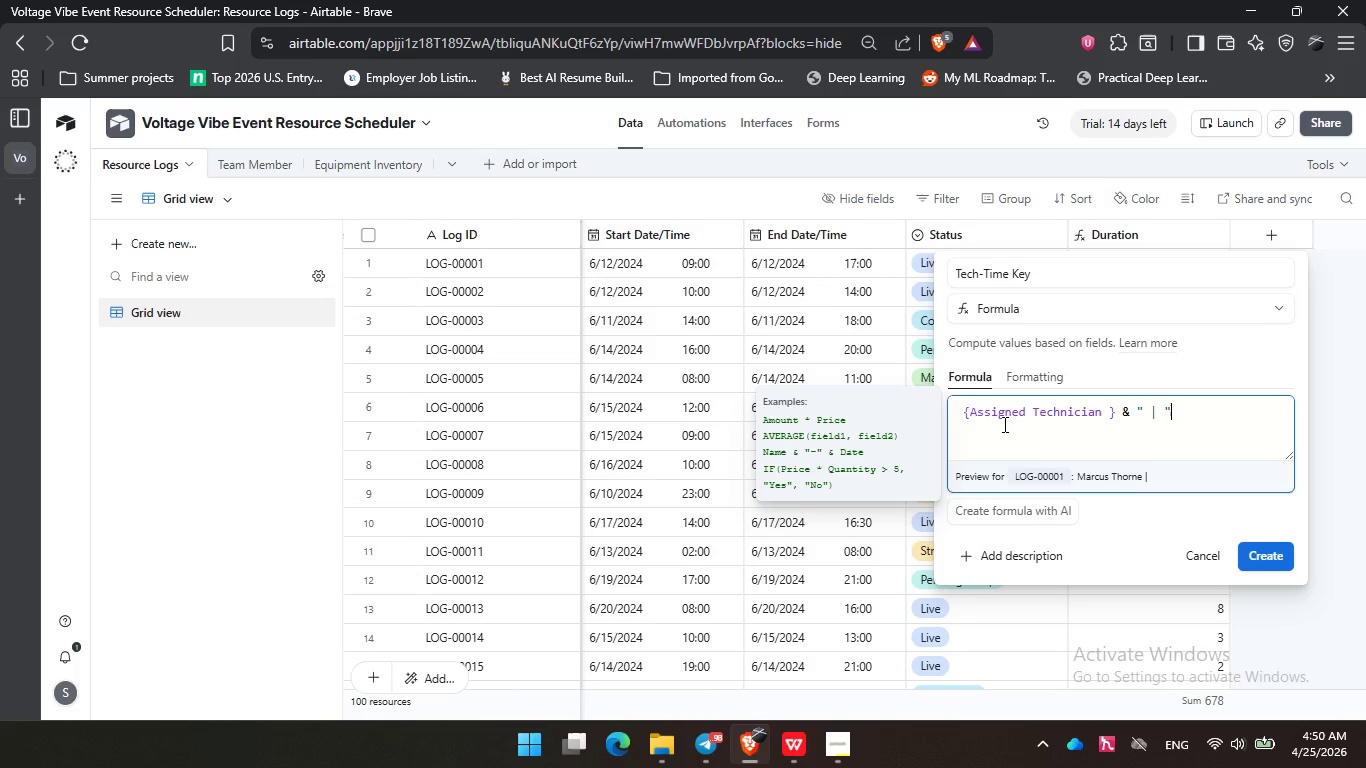 
type( & datetime)
 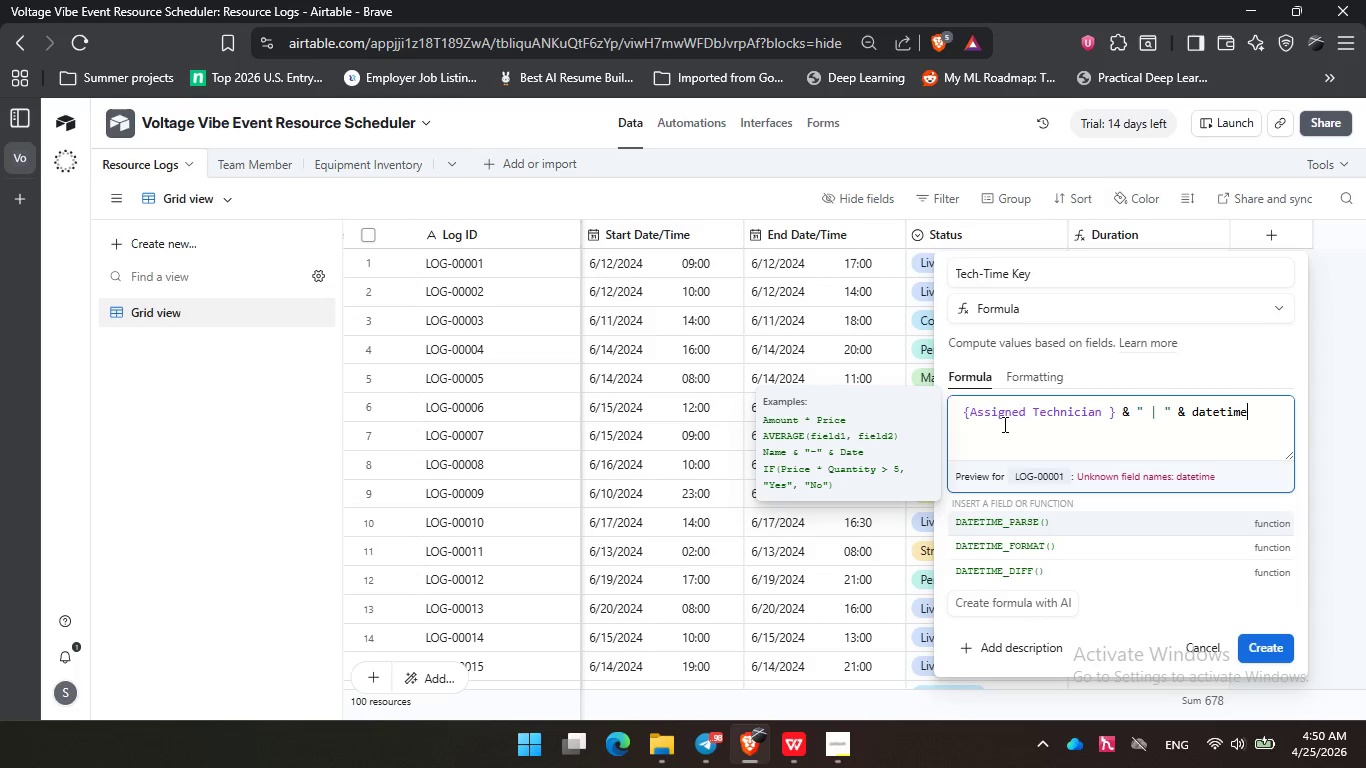 
key(ArrowDown)
 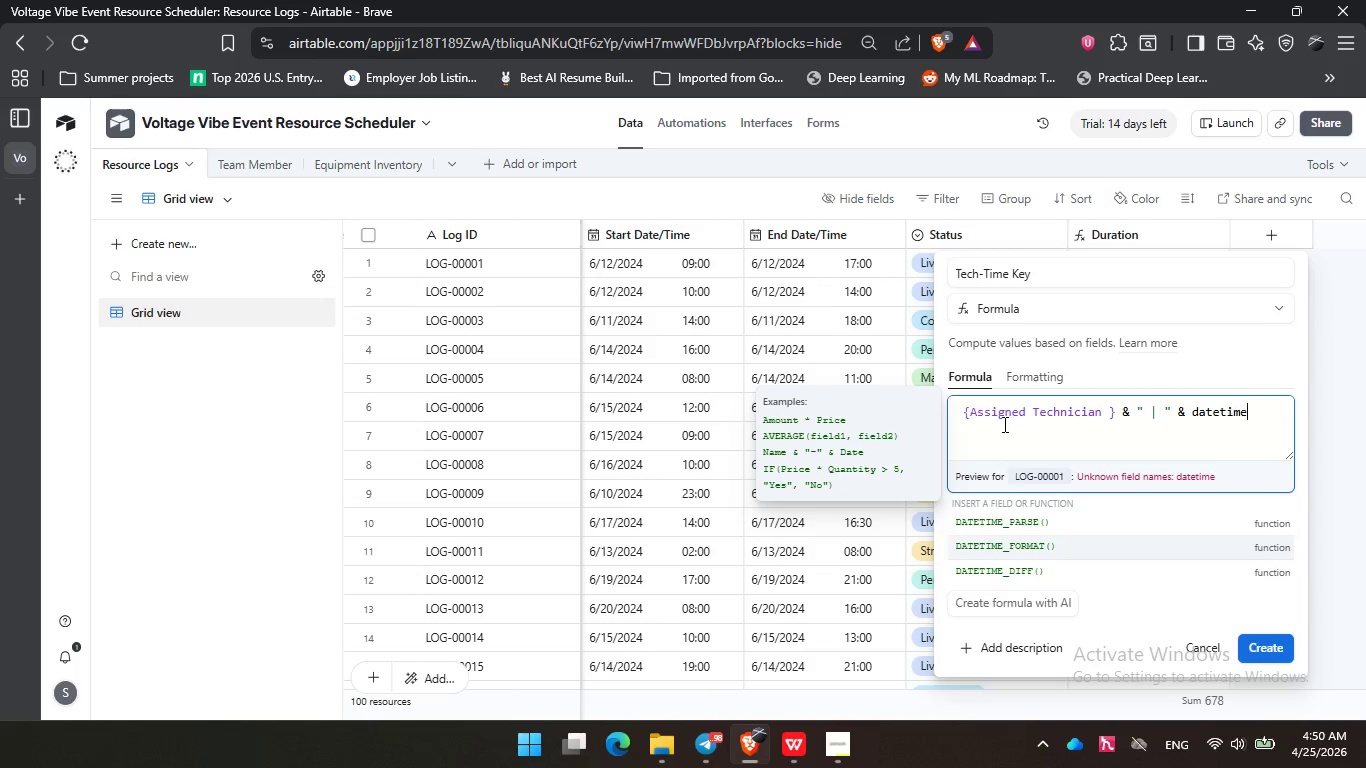 
key(Enter)
 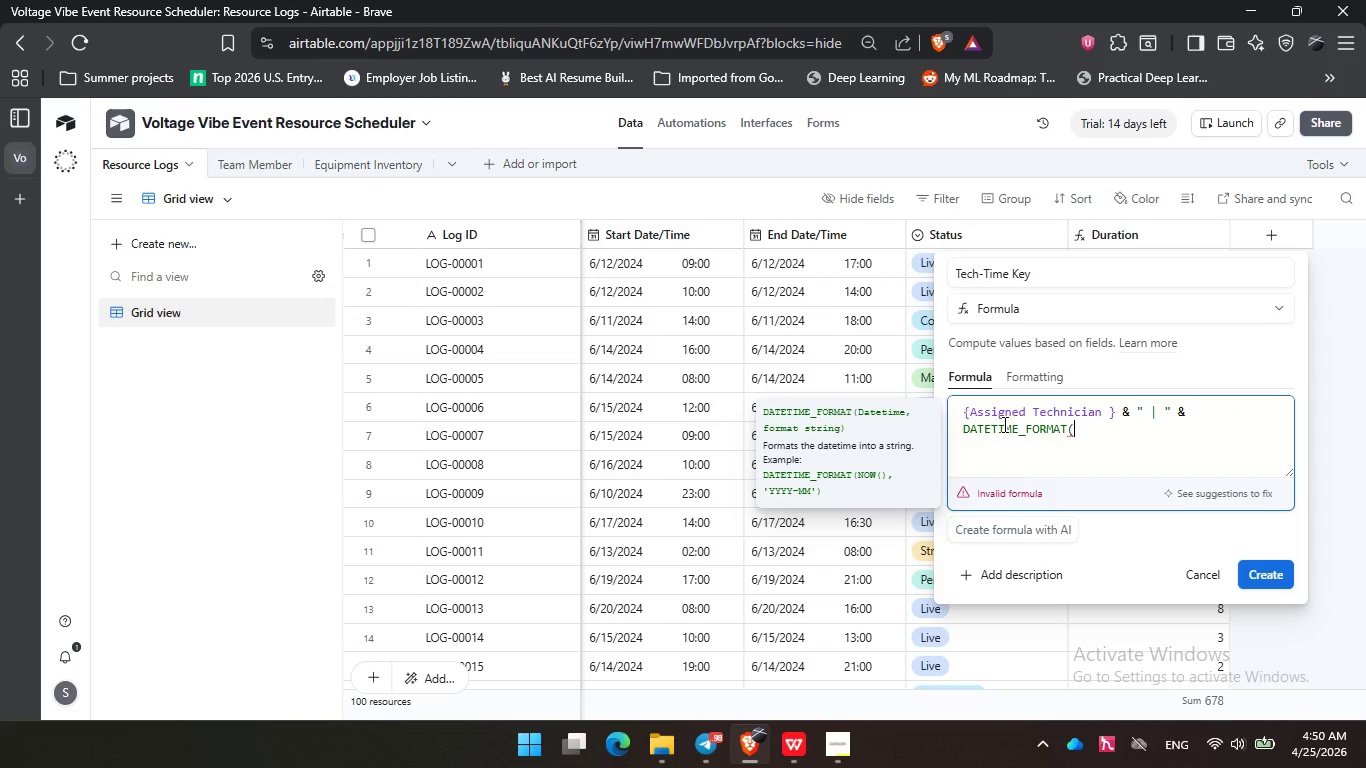 
type(sta)
 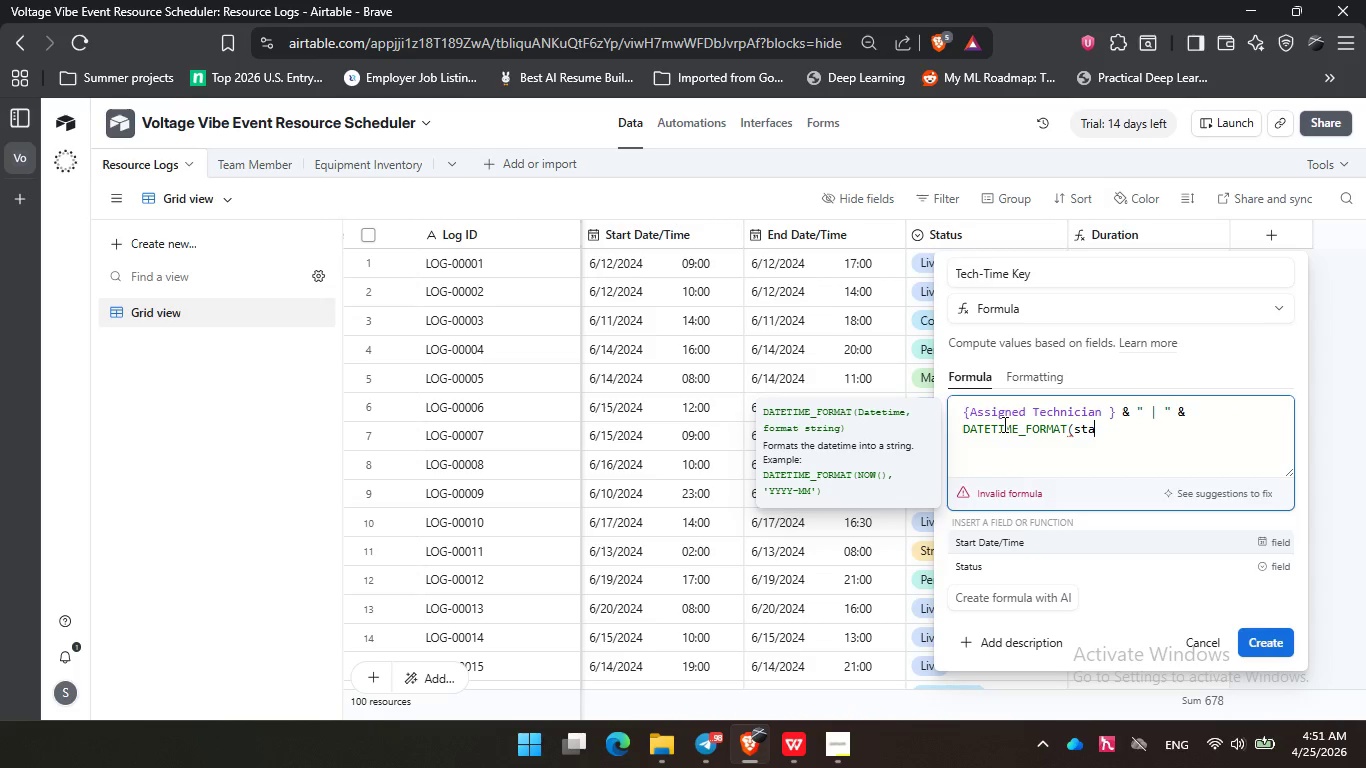 
key(Enter)
 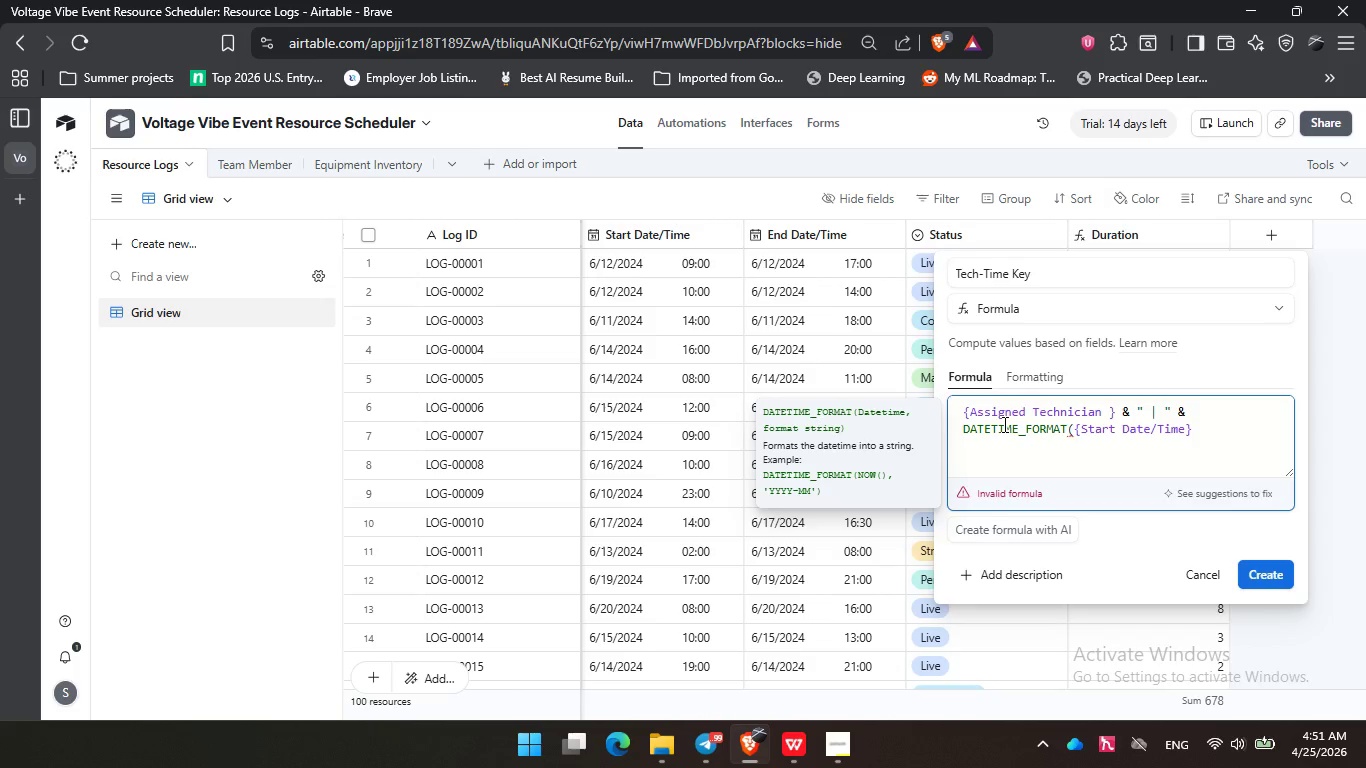 
wait(6.17)
 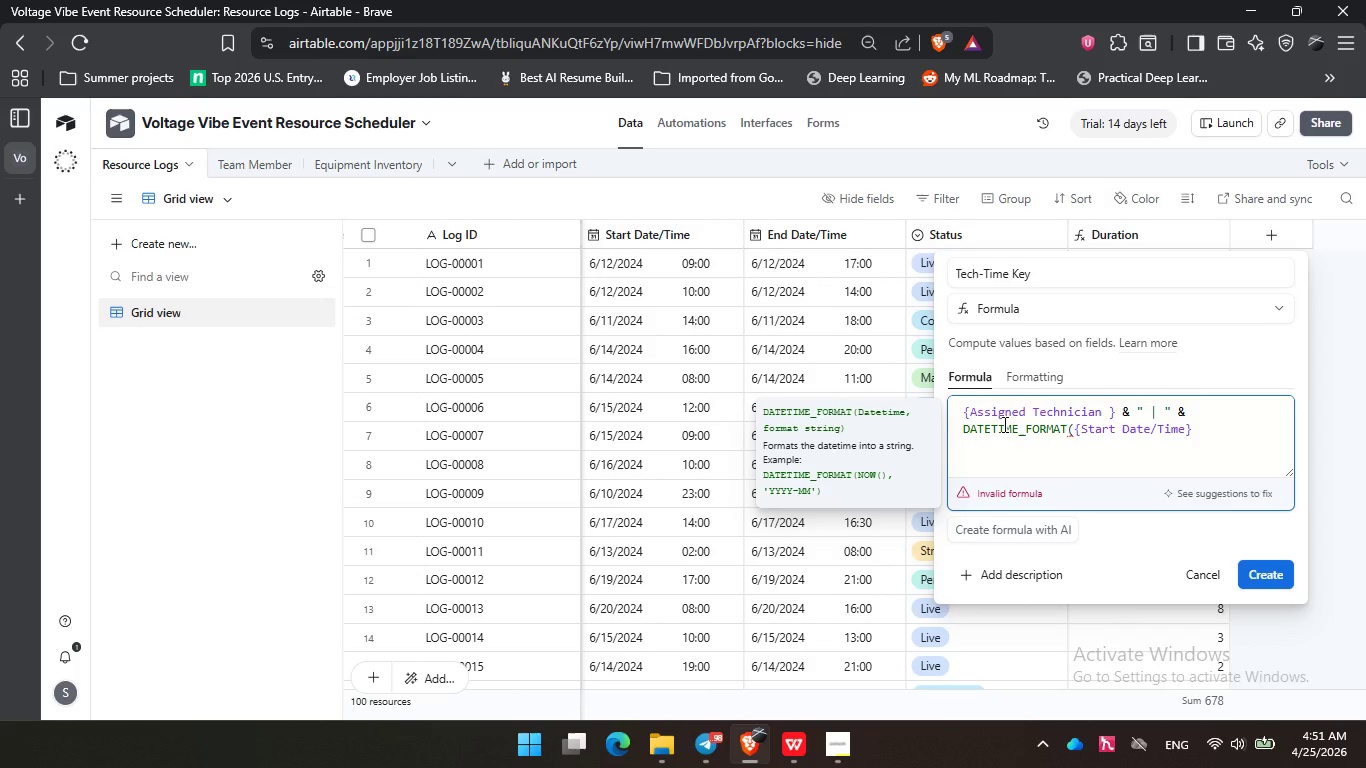 
type(, 'YYYY-MM_DD )
 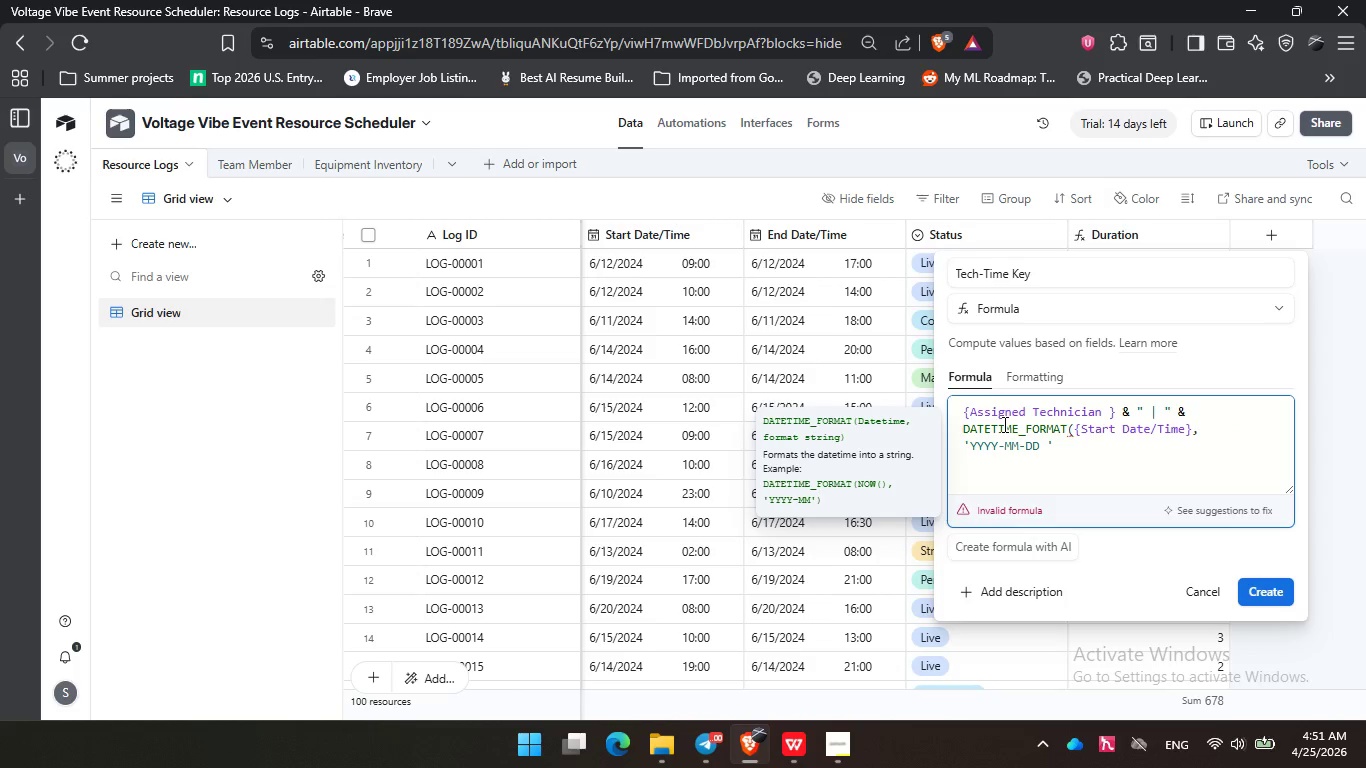 
wait(6.24)
 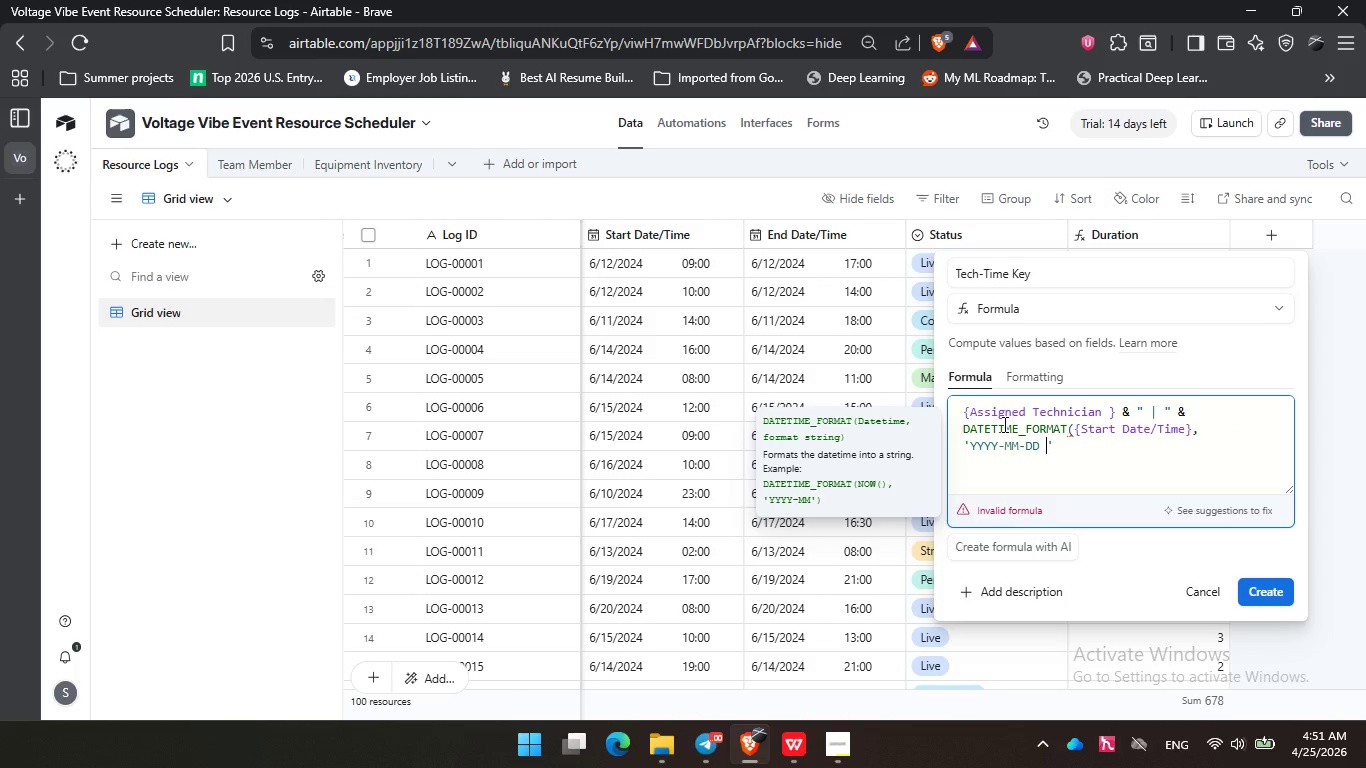 
type(HH:MM)
key(Backspace)
key(Backspace)
type(mm)
 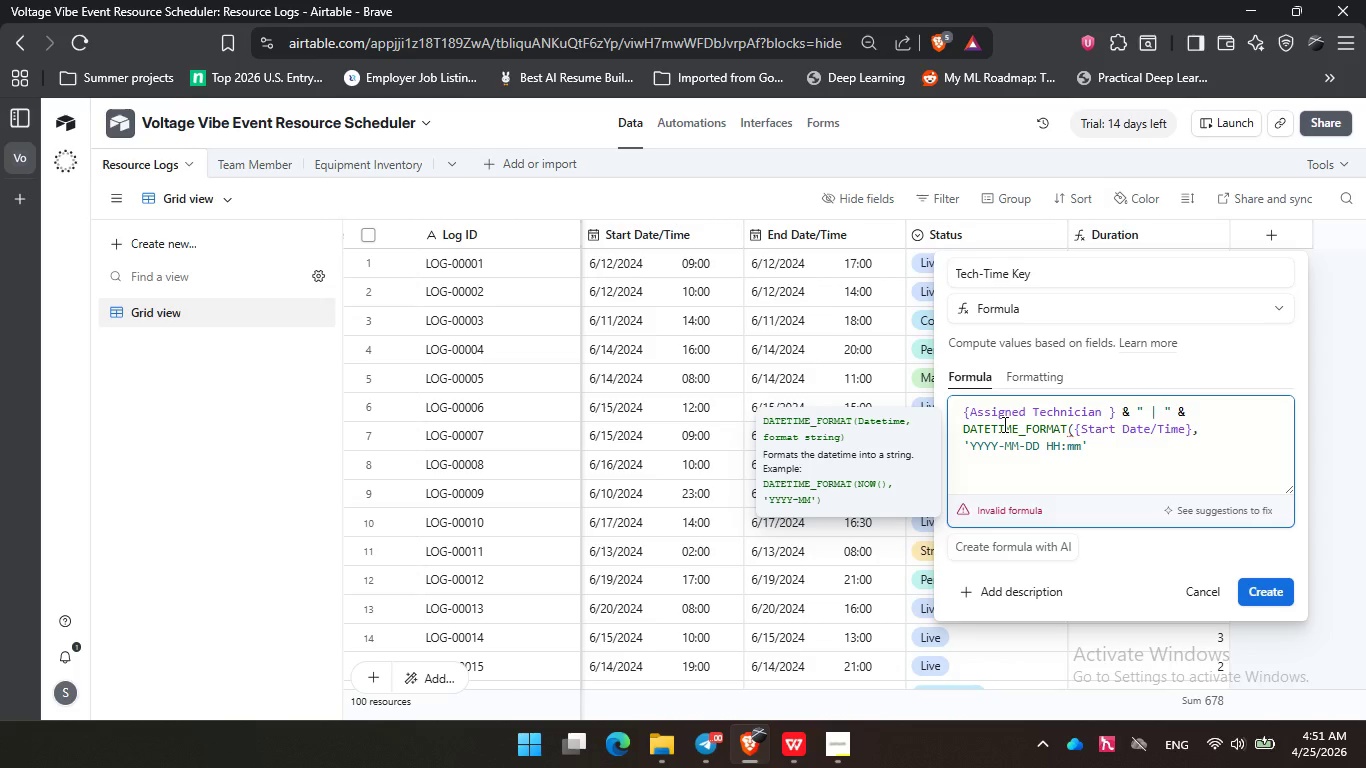 
key(ArrowRight)
 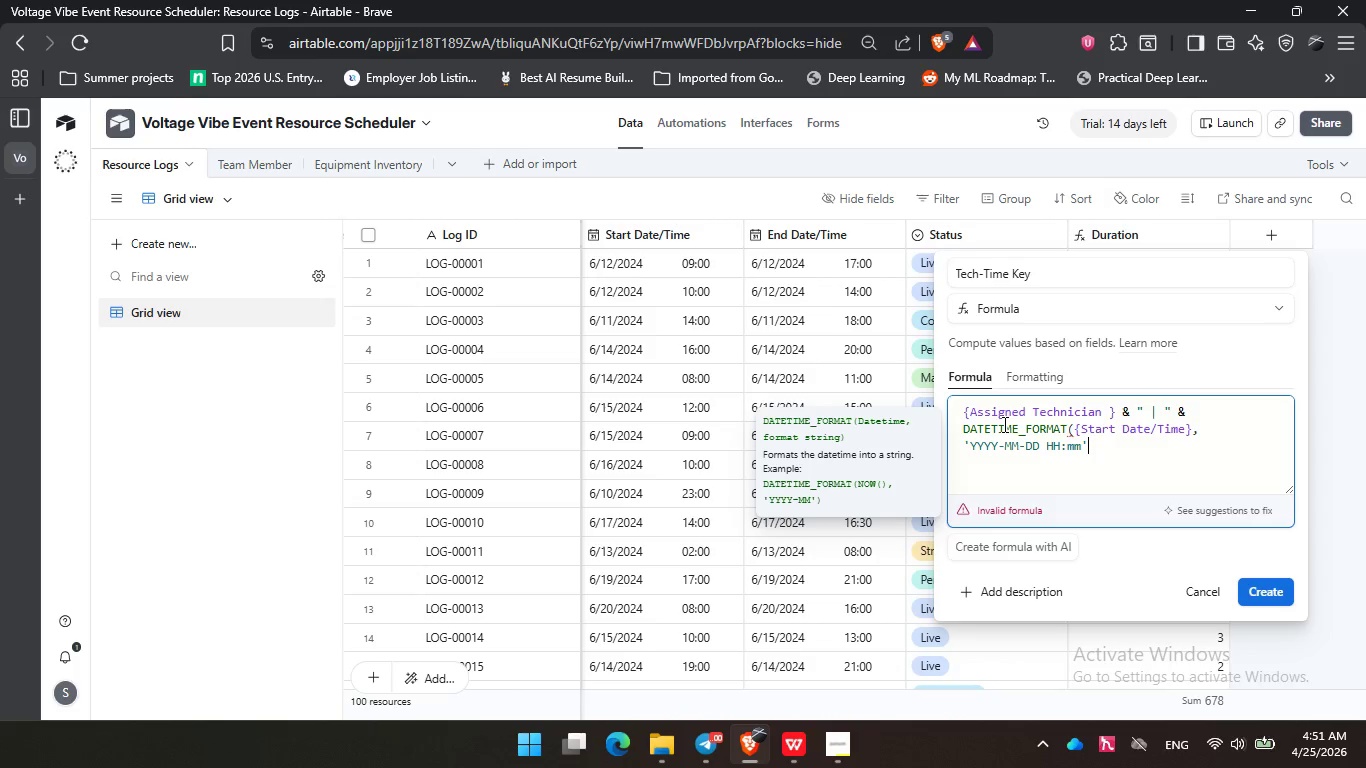 
key(Shift+0)
 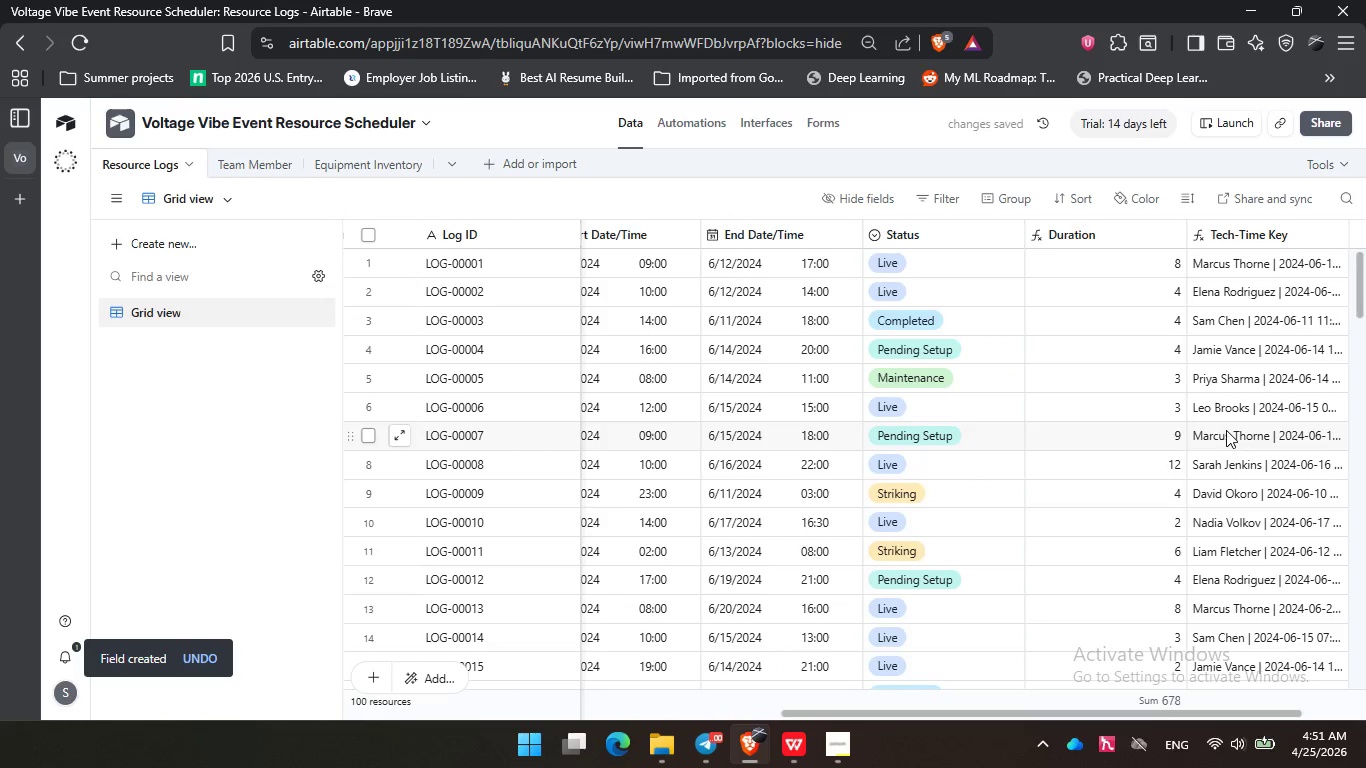 
wait(7.05)
 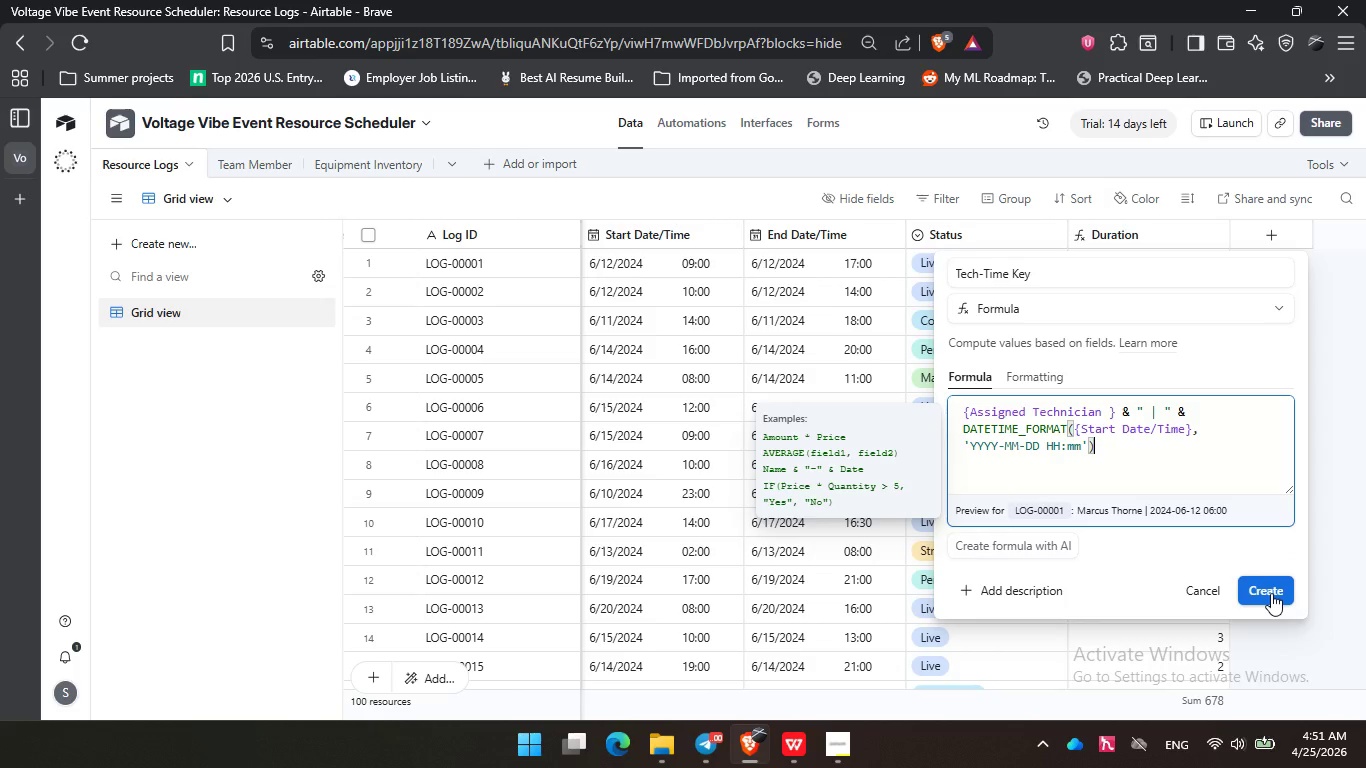 
left_click_drag(start_coordinate=[977, 715], to_coordinate=[1097, 715])
 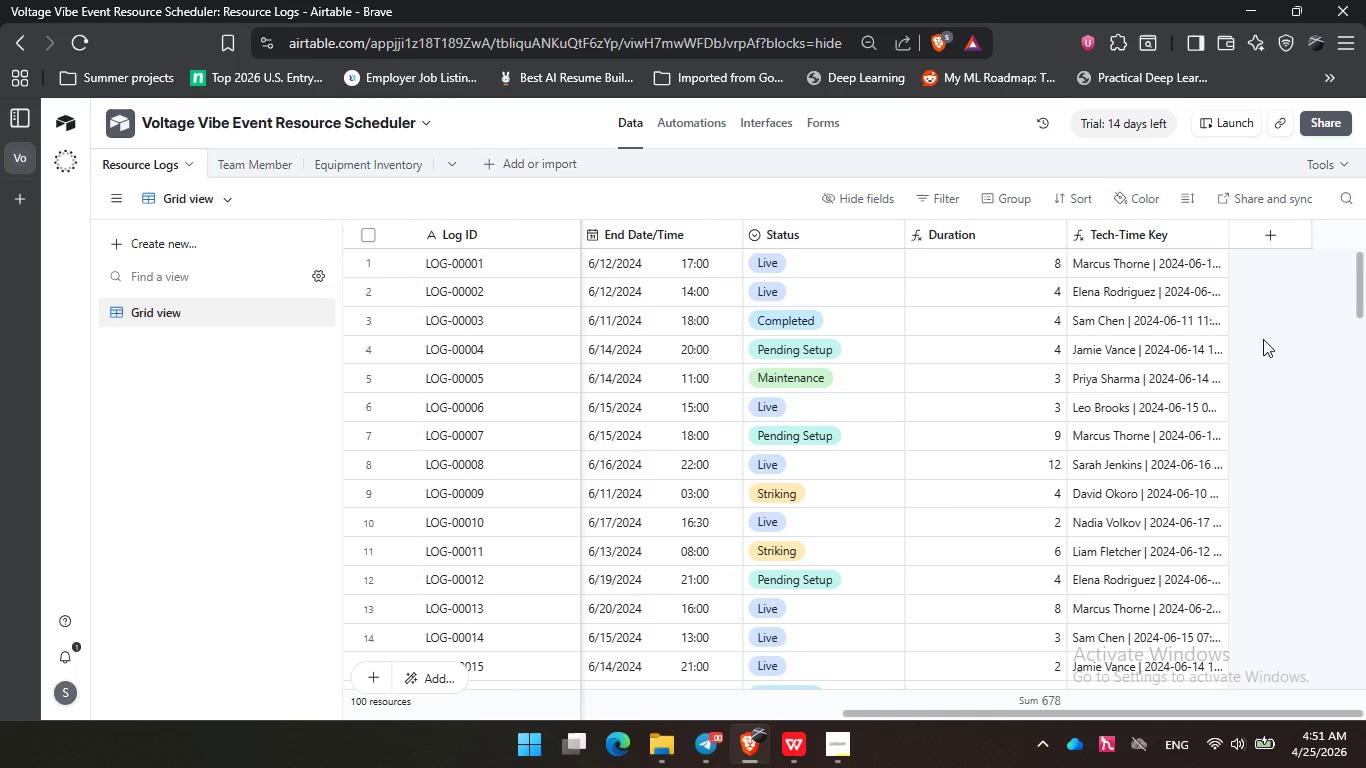 
wait(13.69)
 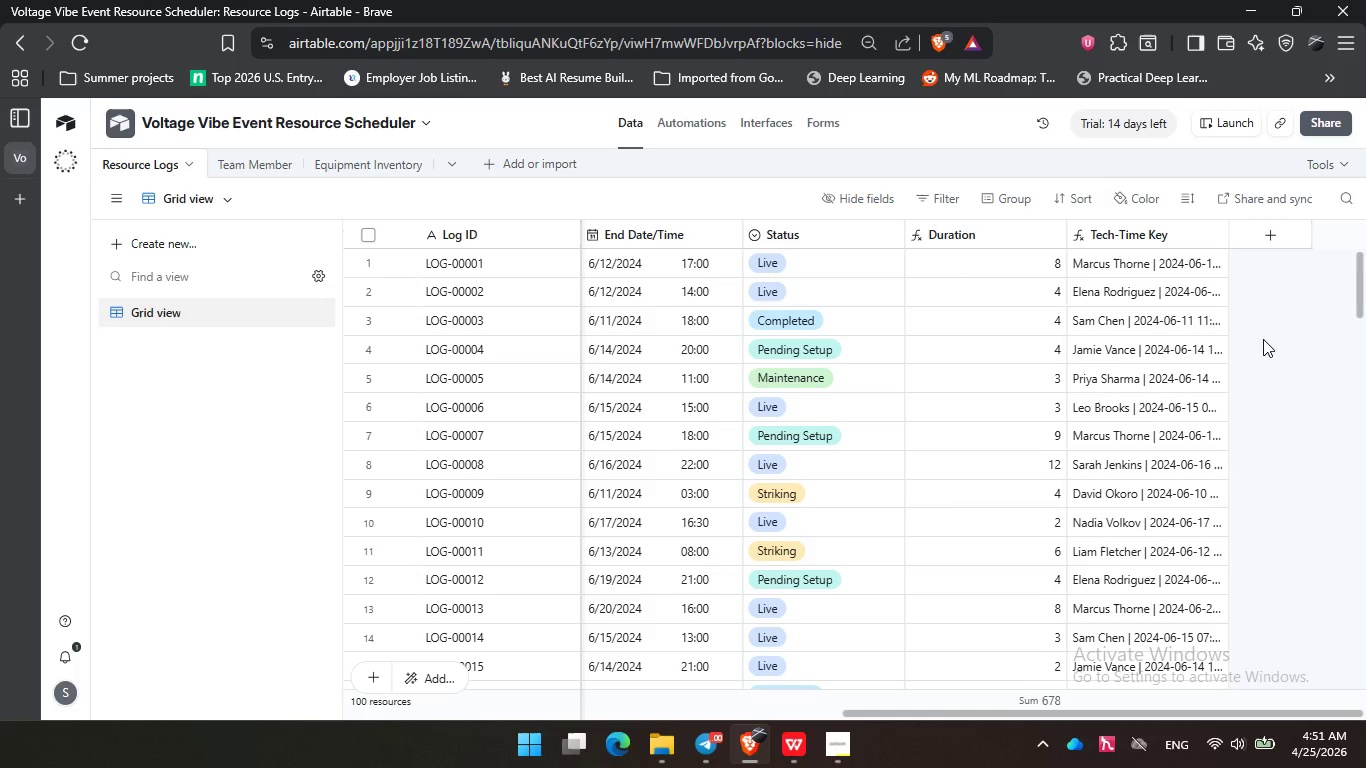 
left_click([1323, 283])
 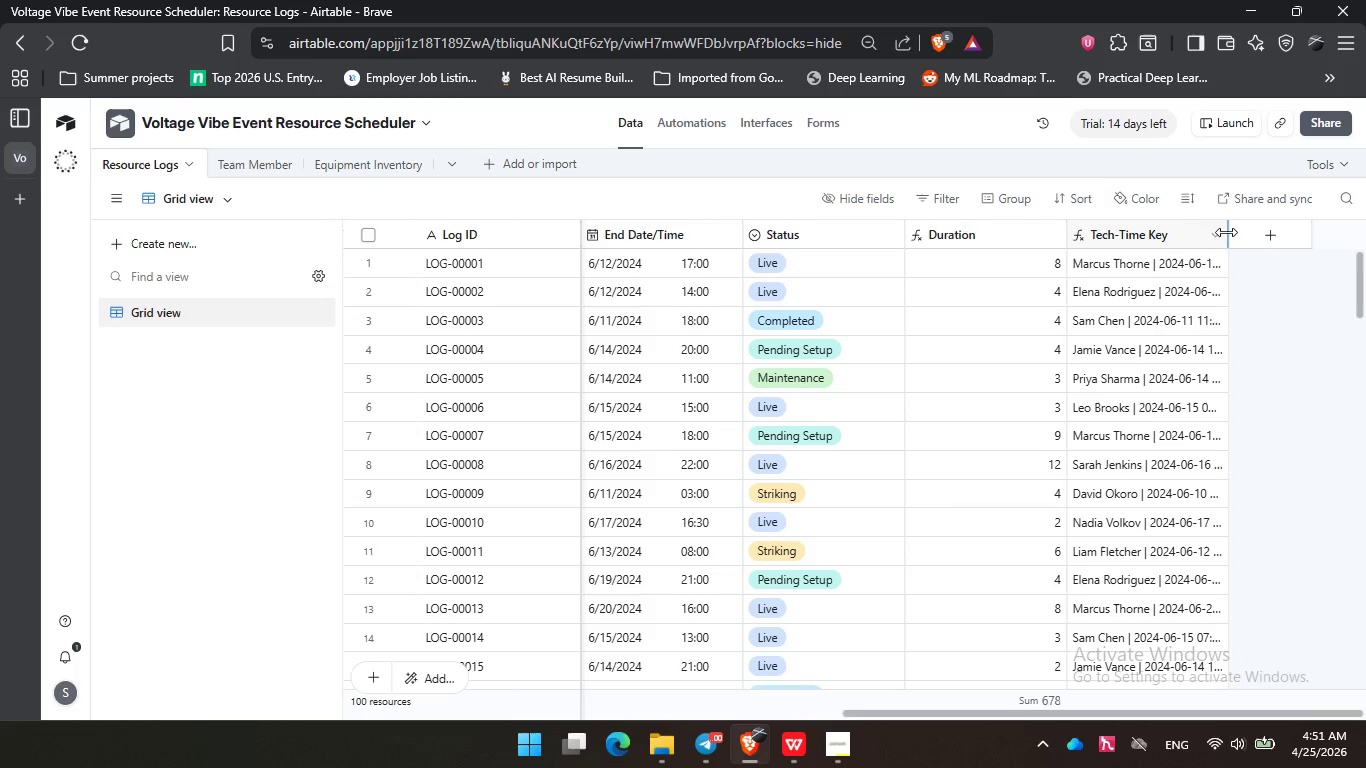 
left_click_drag(start_coordinate=[1225, 232], to_coordinate=[1270, 234])